 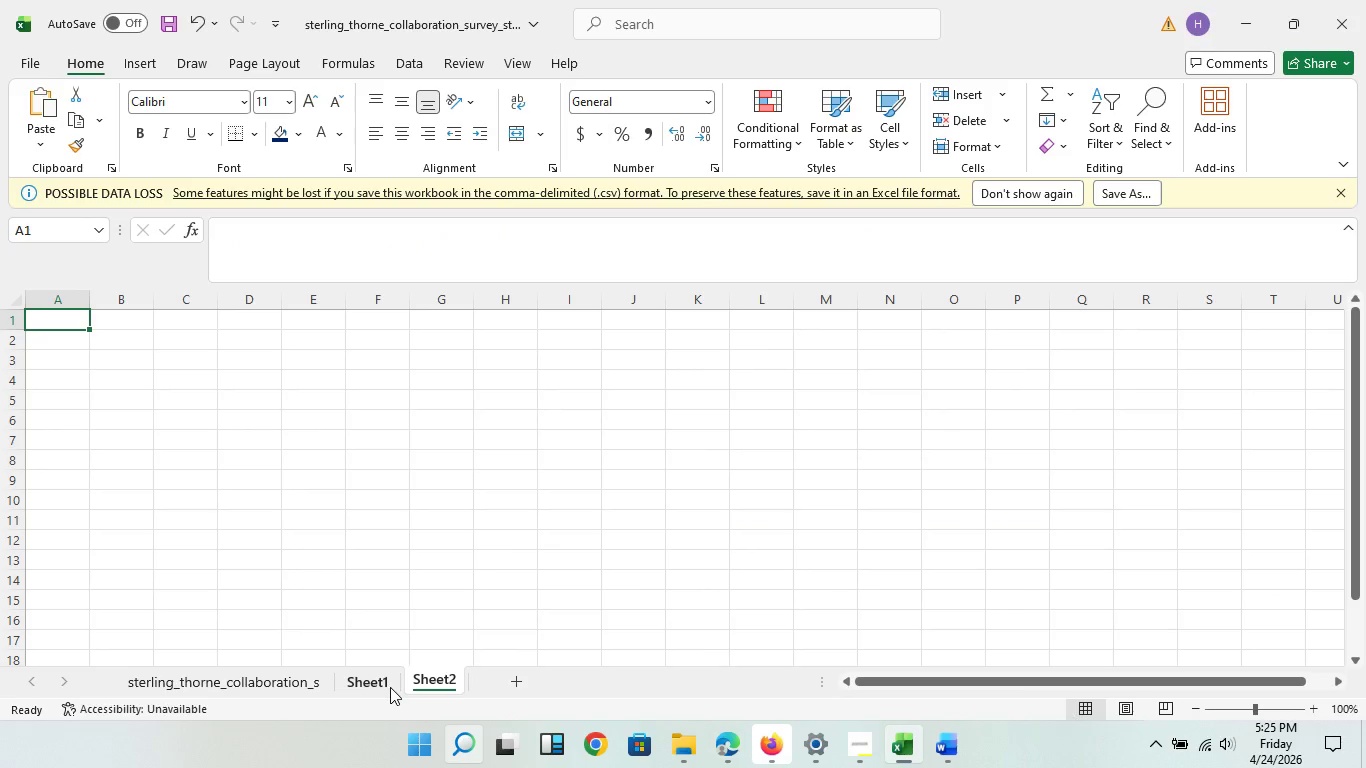 
left_click_drag(start_coordinate=[381, 687], to_coordinate=[121, 677])
 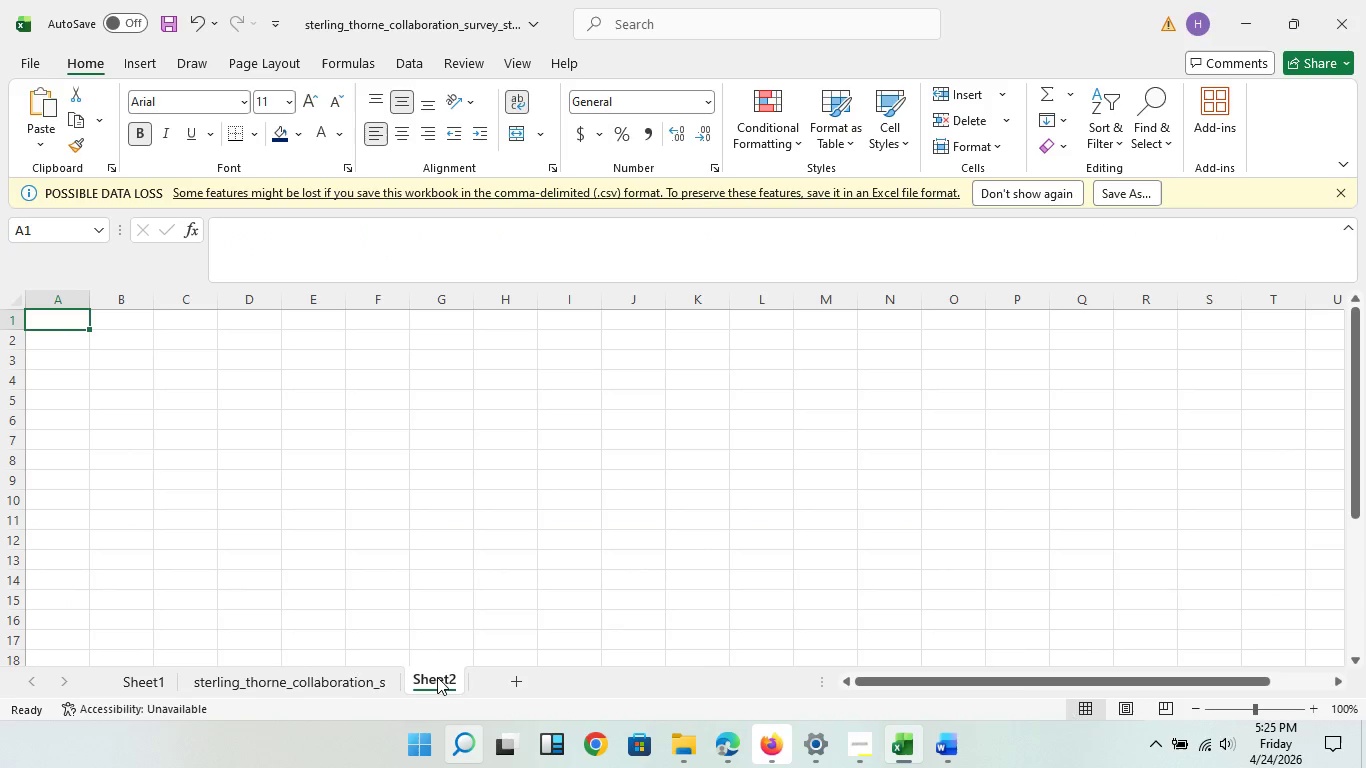 
left_click([437, 677])
 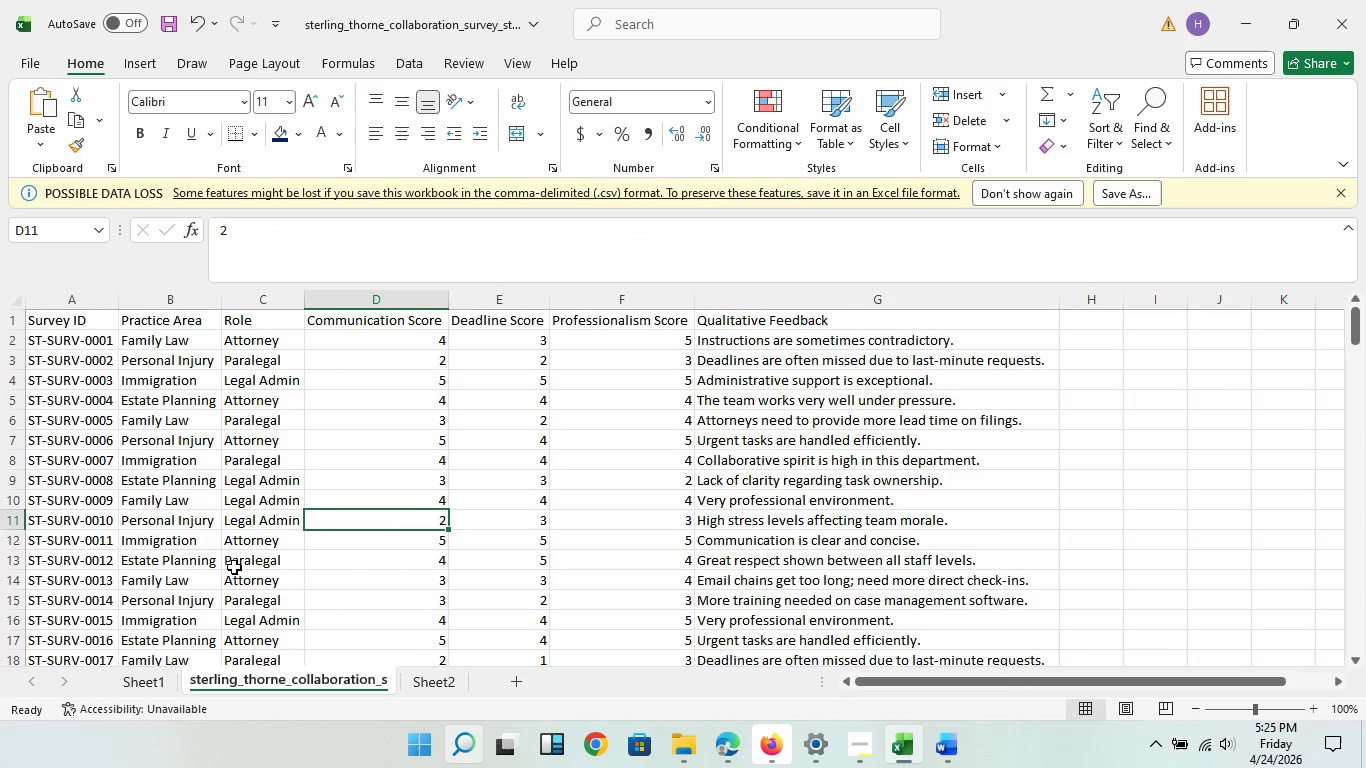 
left_click([325, 694])
 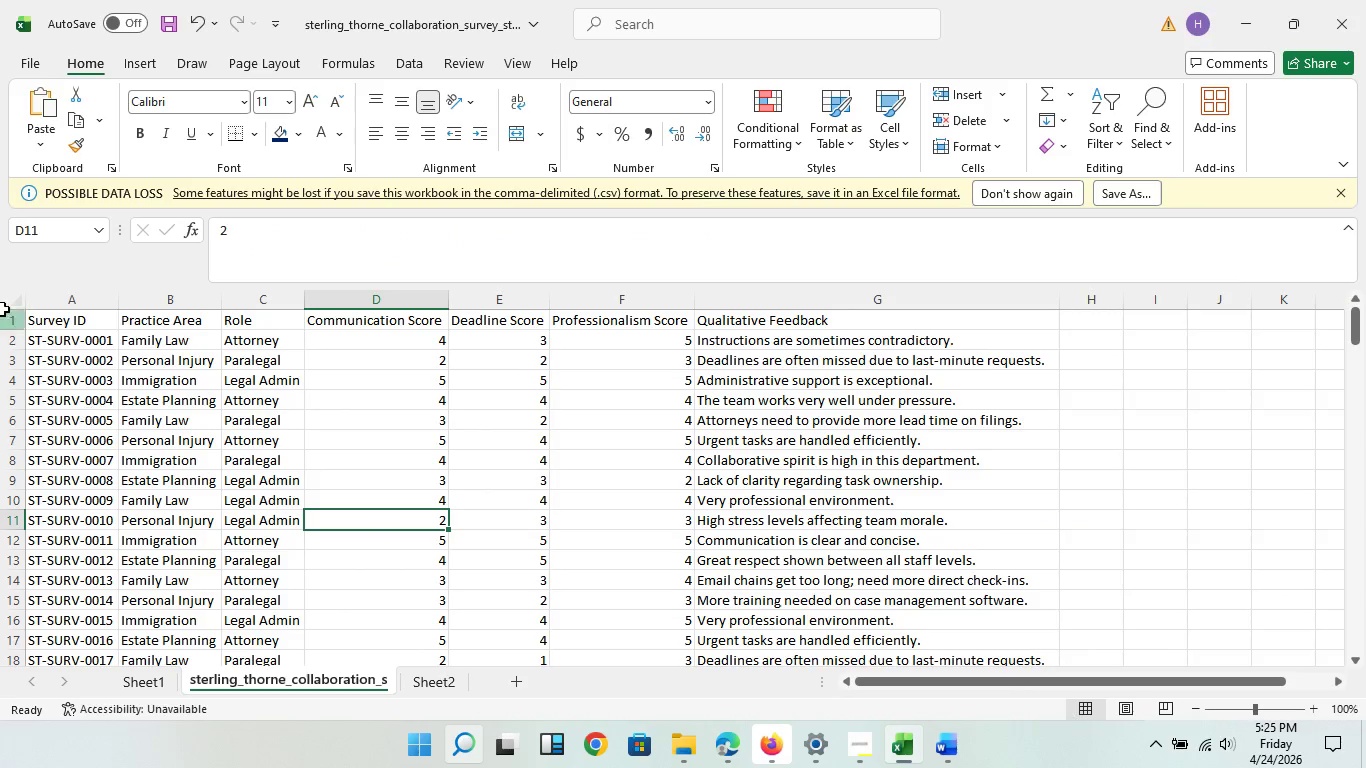 
scroll: coordinate [201, 517], scroll_direction: up, amount: 2.0
 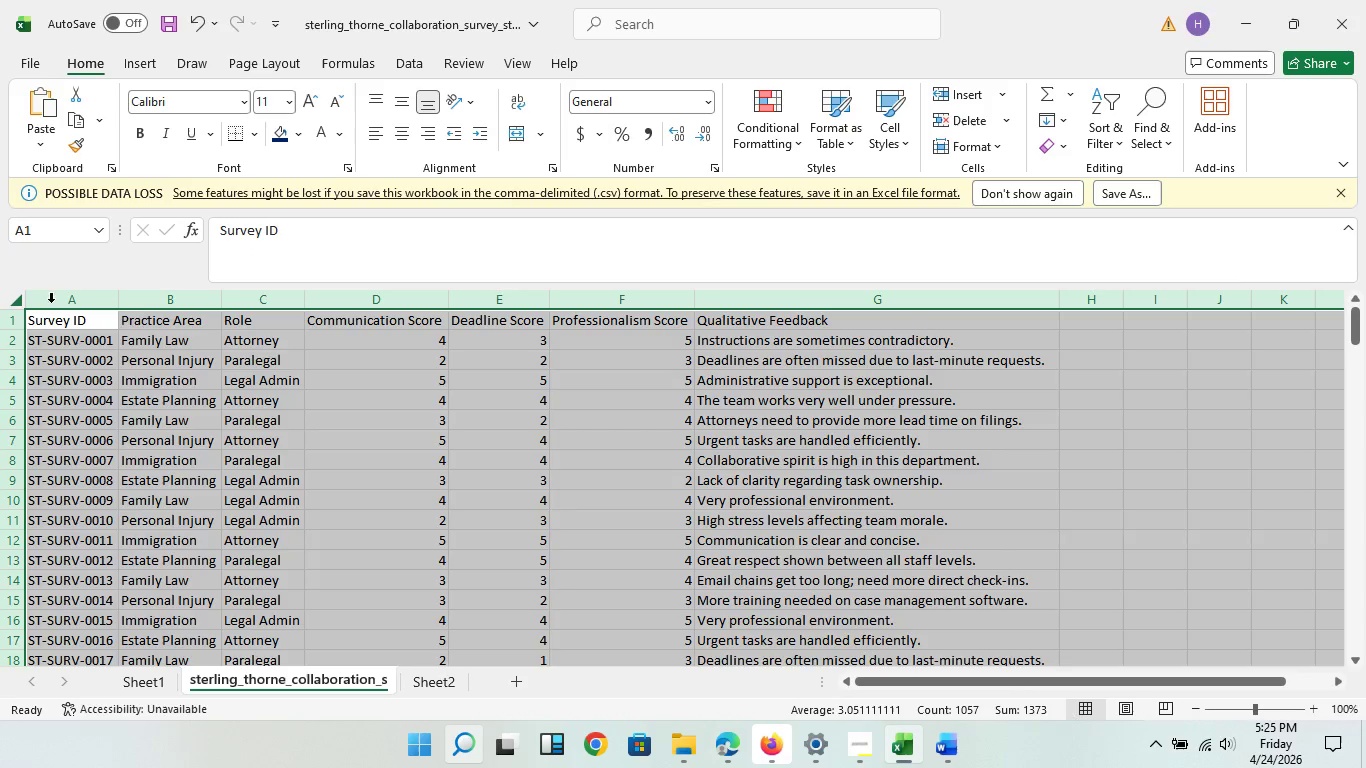 
left_click([9, 296])
 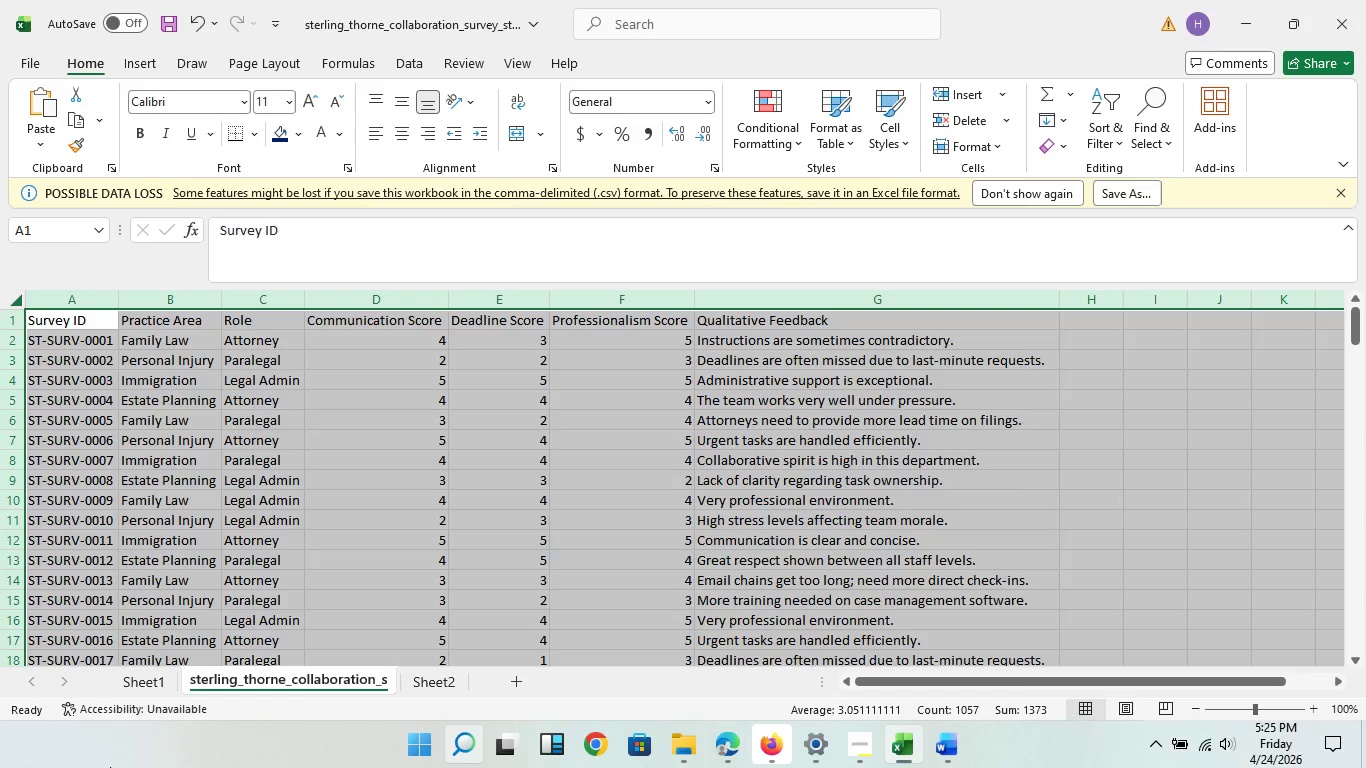 
wait(9.55)
 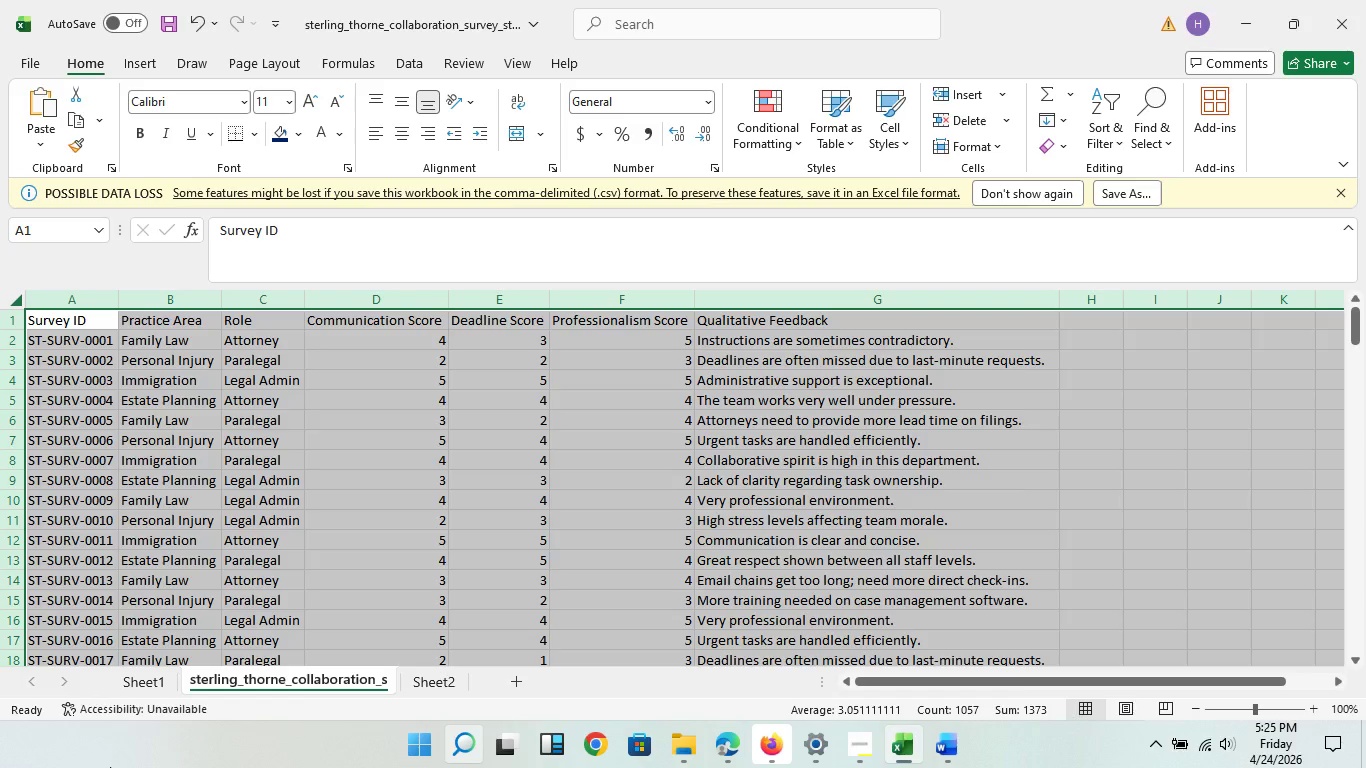 
left_click([396, 415])
 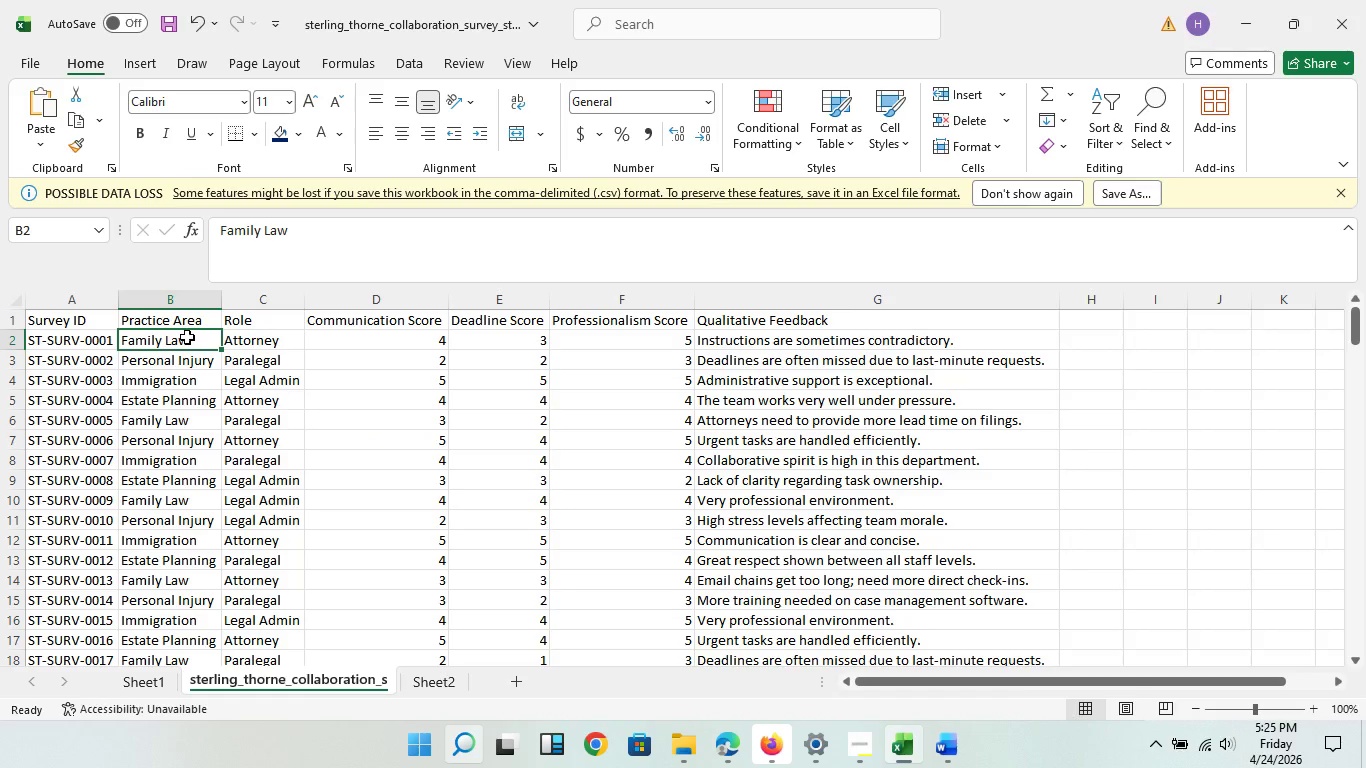 
left_click([193, 334])
 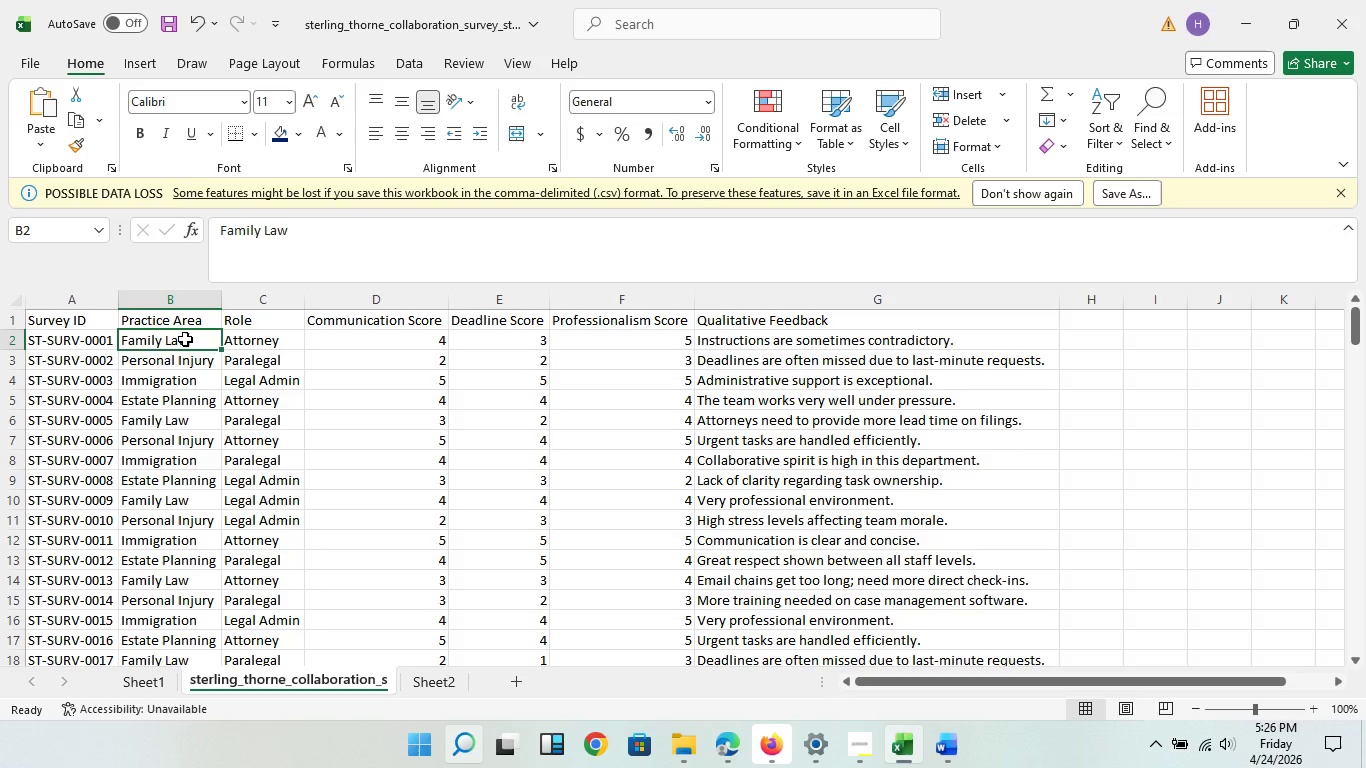 
wait(96.16)
 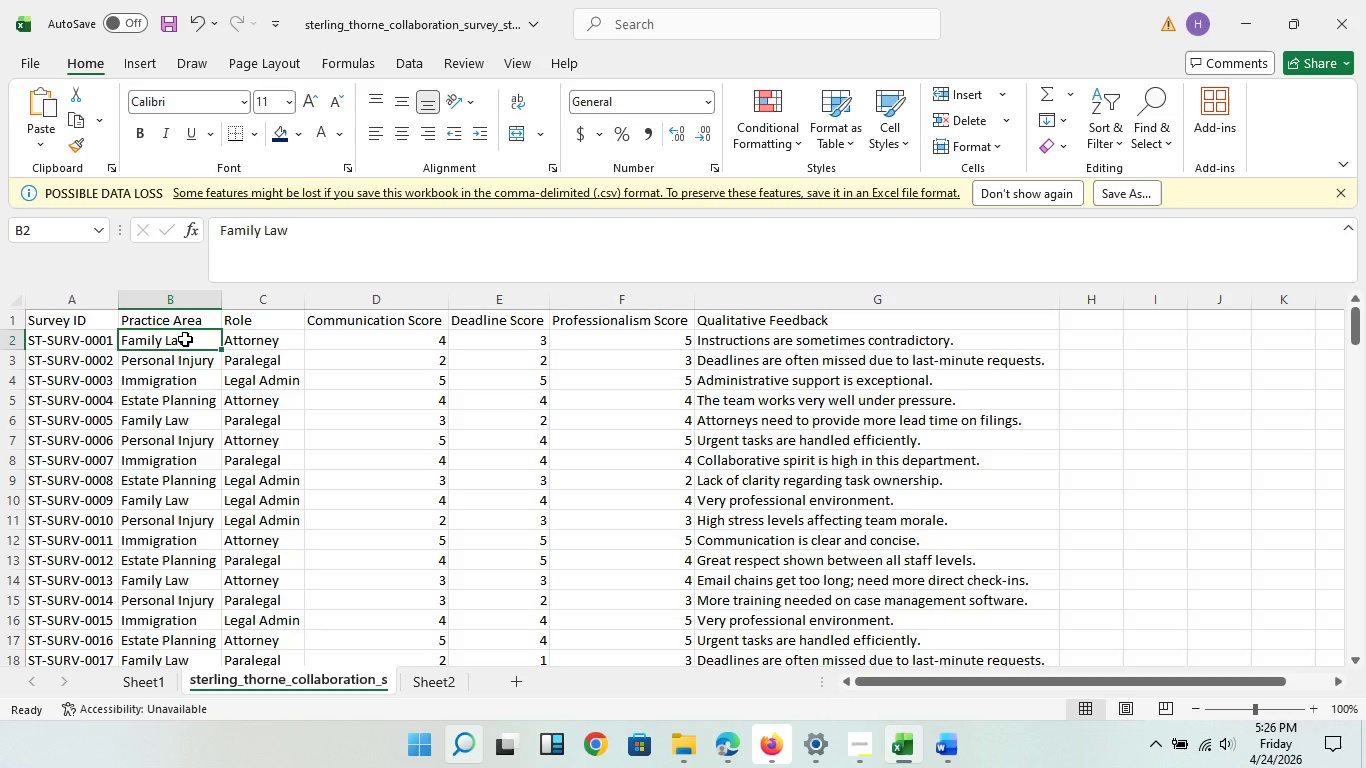 
left_click([415, 345])
 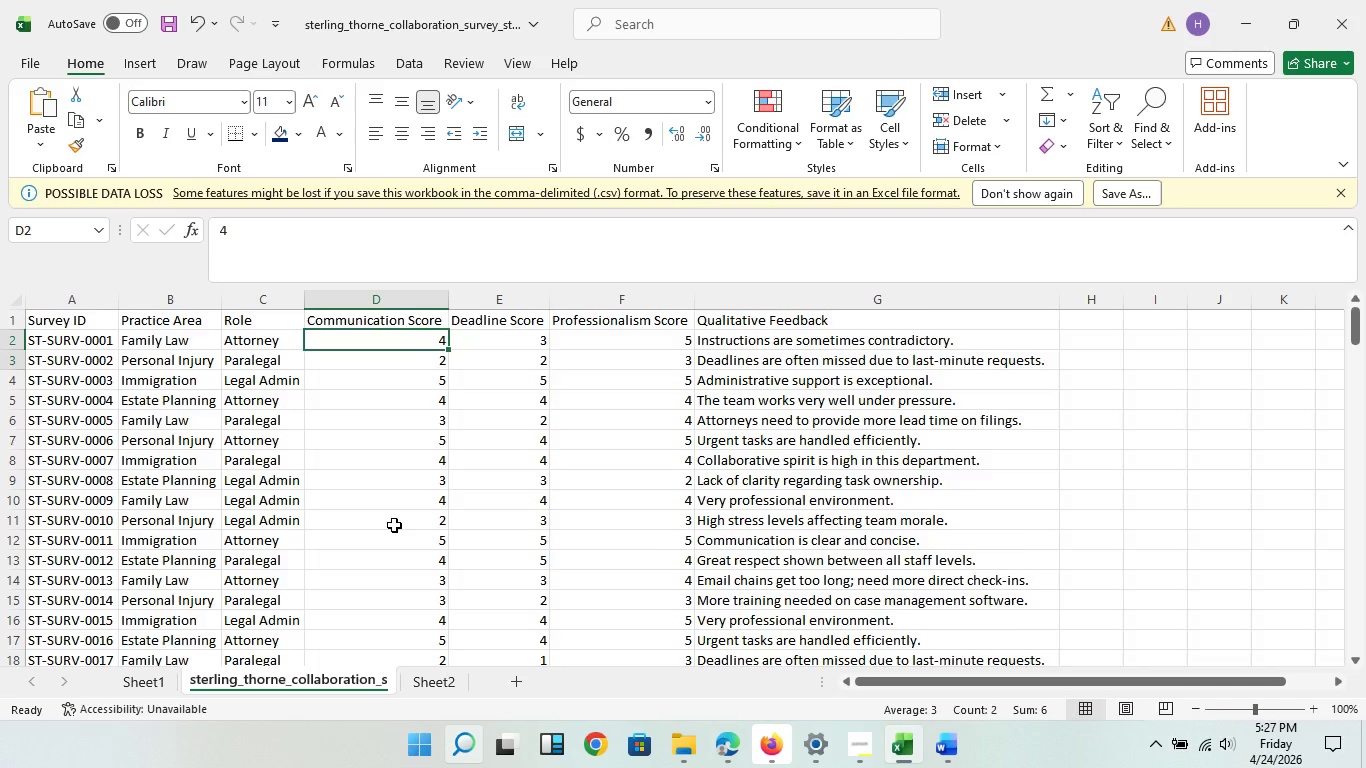 
left_click_drag(start_coordinate=[415, 334], to_coordinate=[505, 502])
 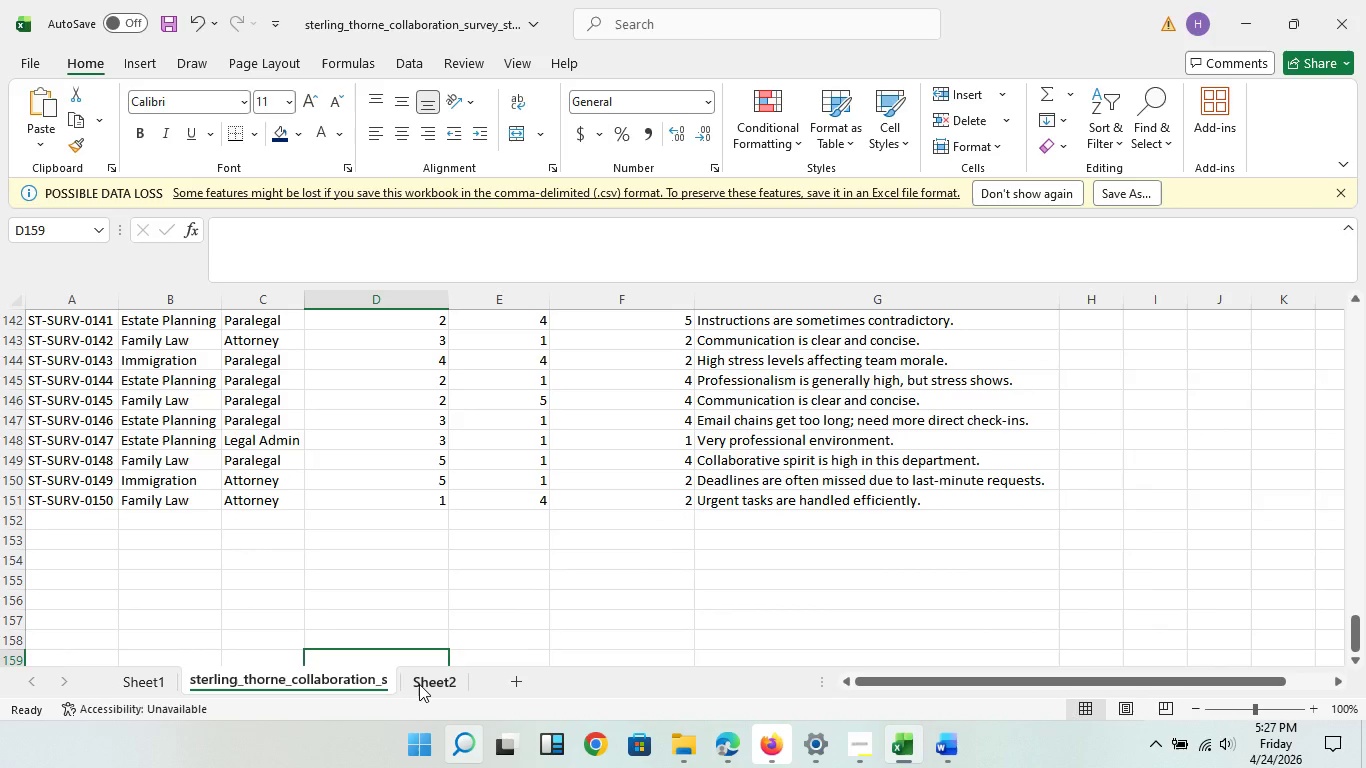 
left_click([382, 658])
 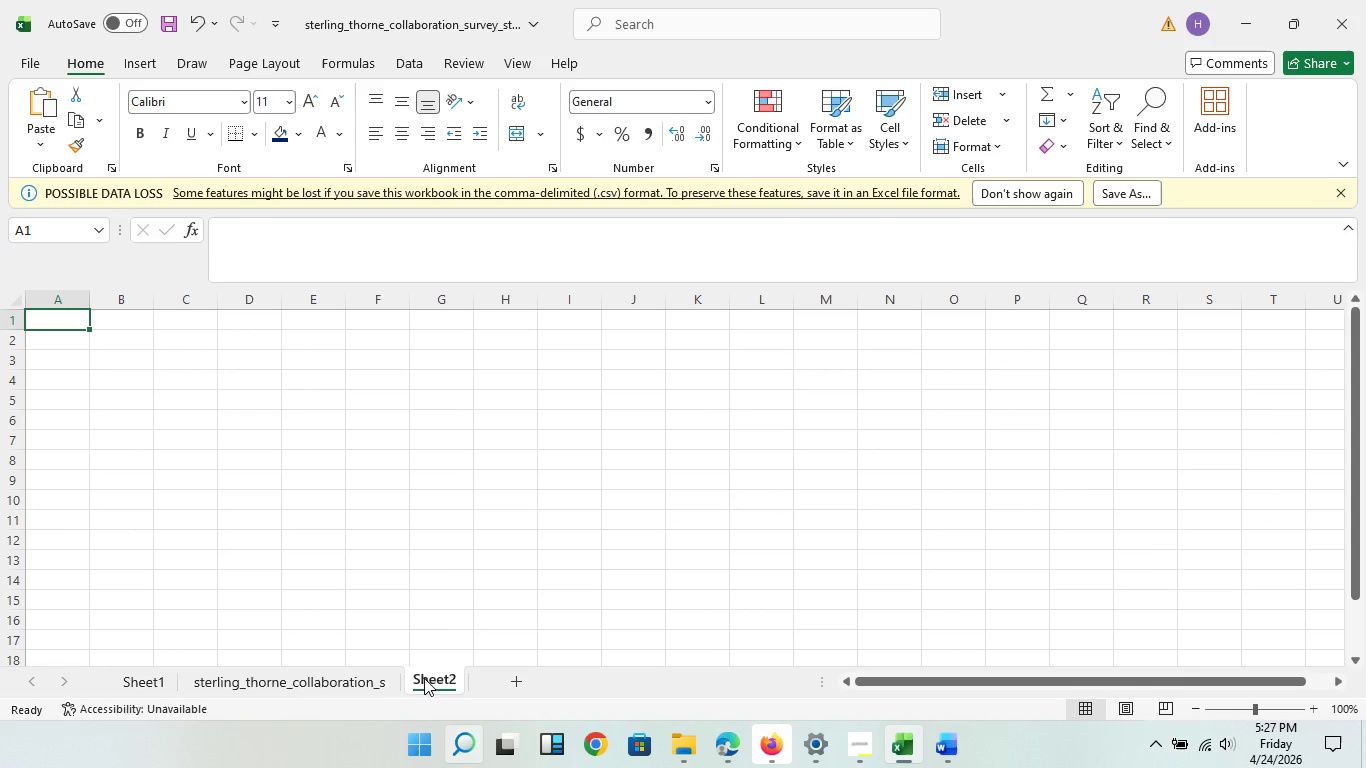 
left_click([419, 684])
 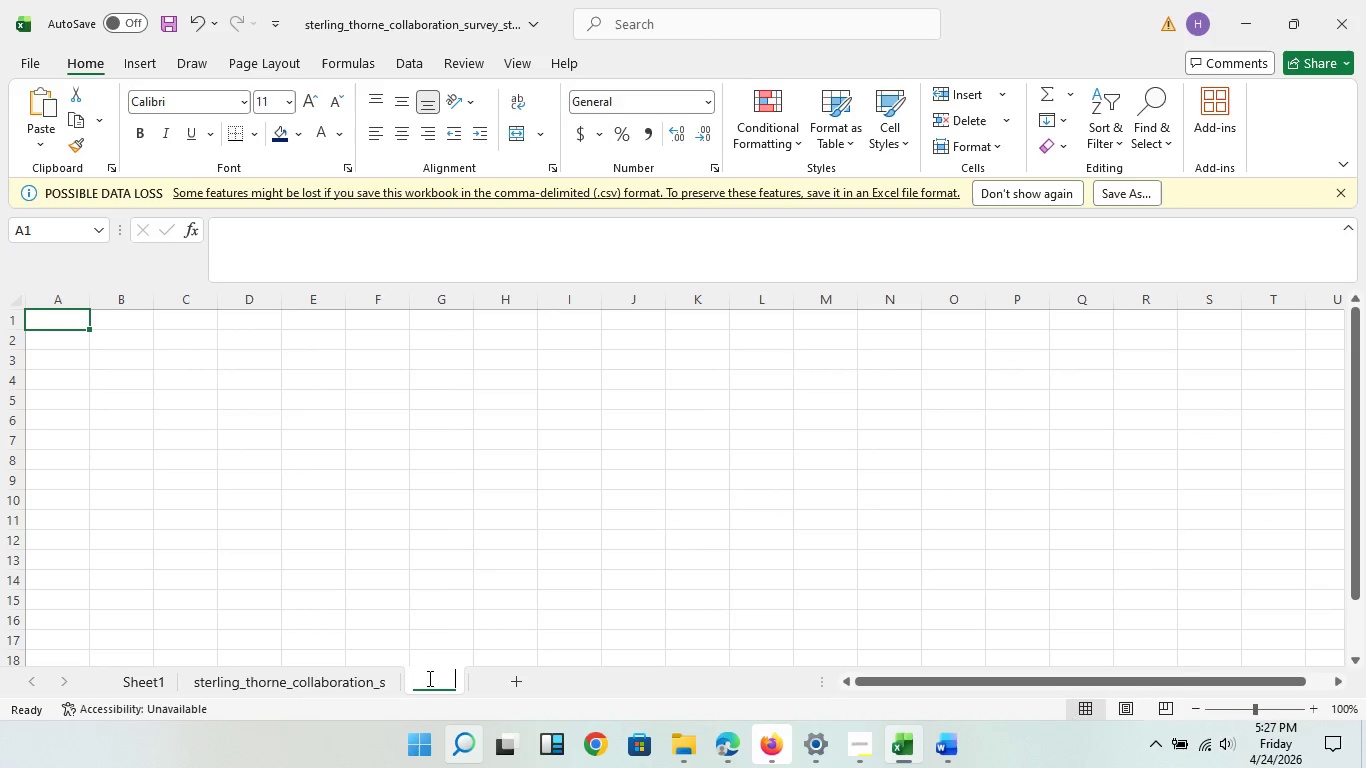 
double_click([428, 678])
 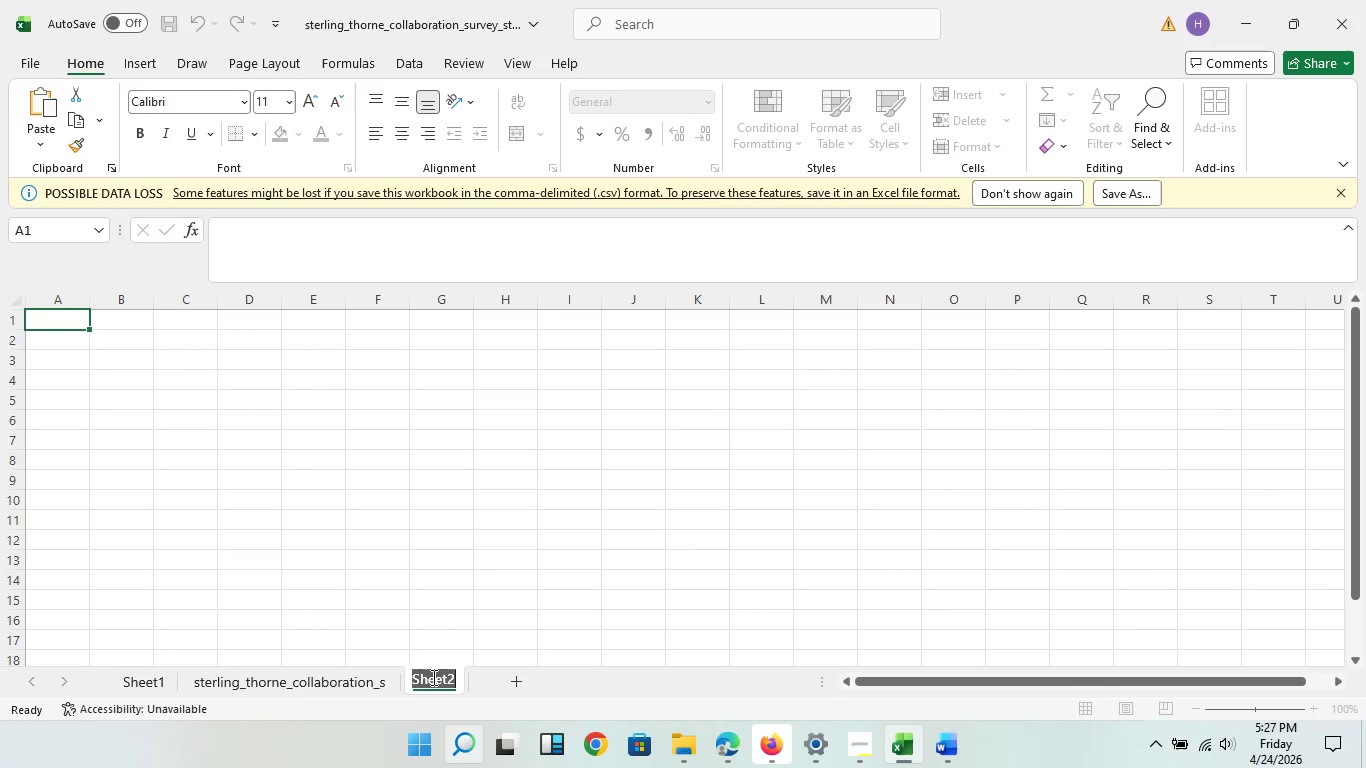 
type(Data)
 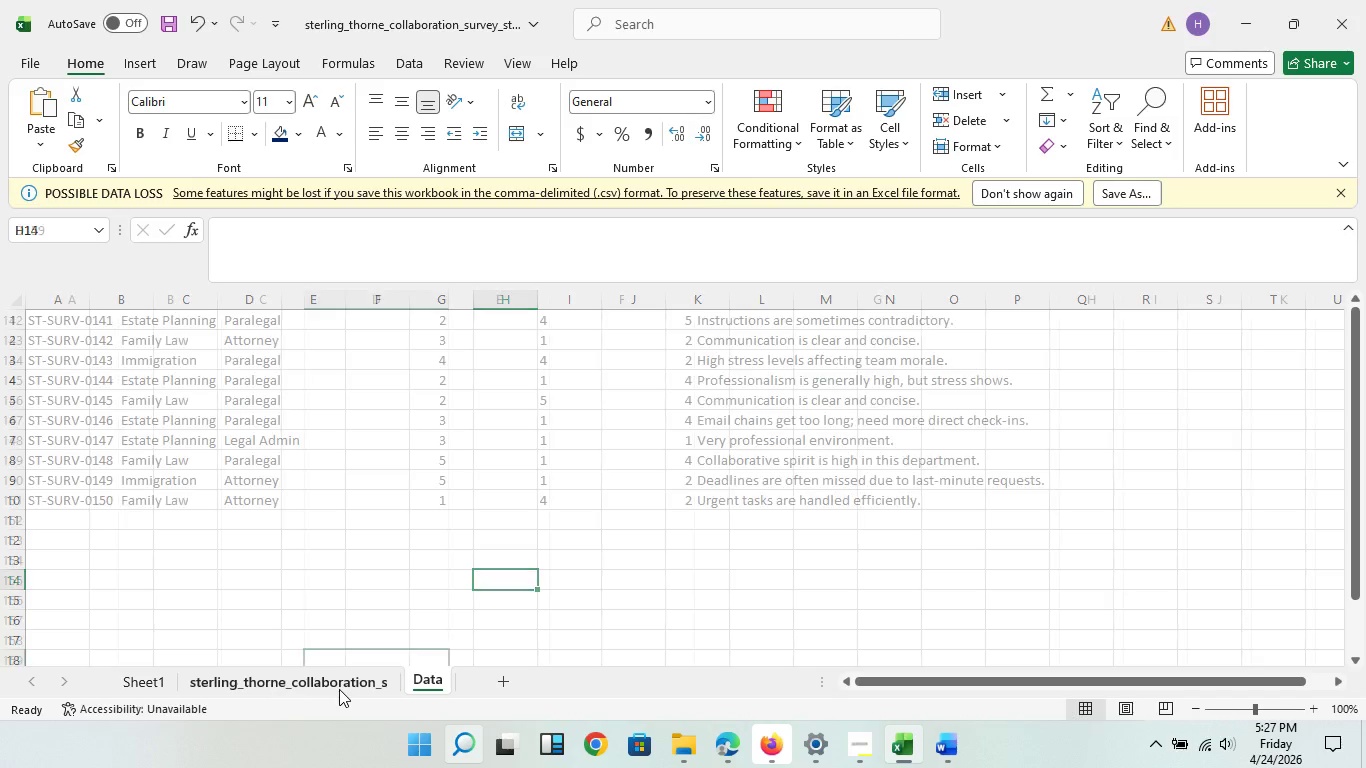 
left_click([339, 689])
 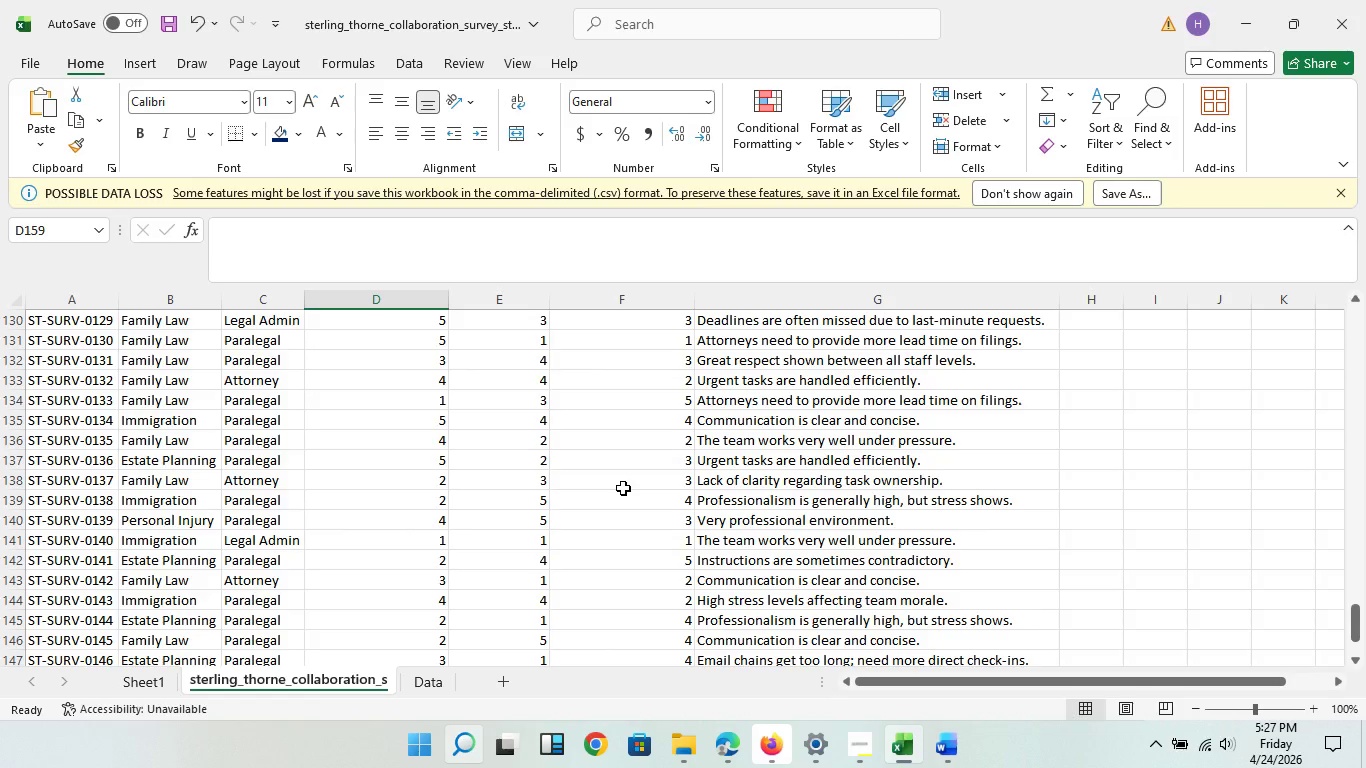 
scroll: coordinate [1080, 600], scroll_direction: up, amount: 9.0
 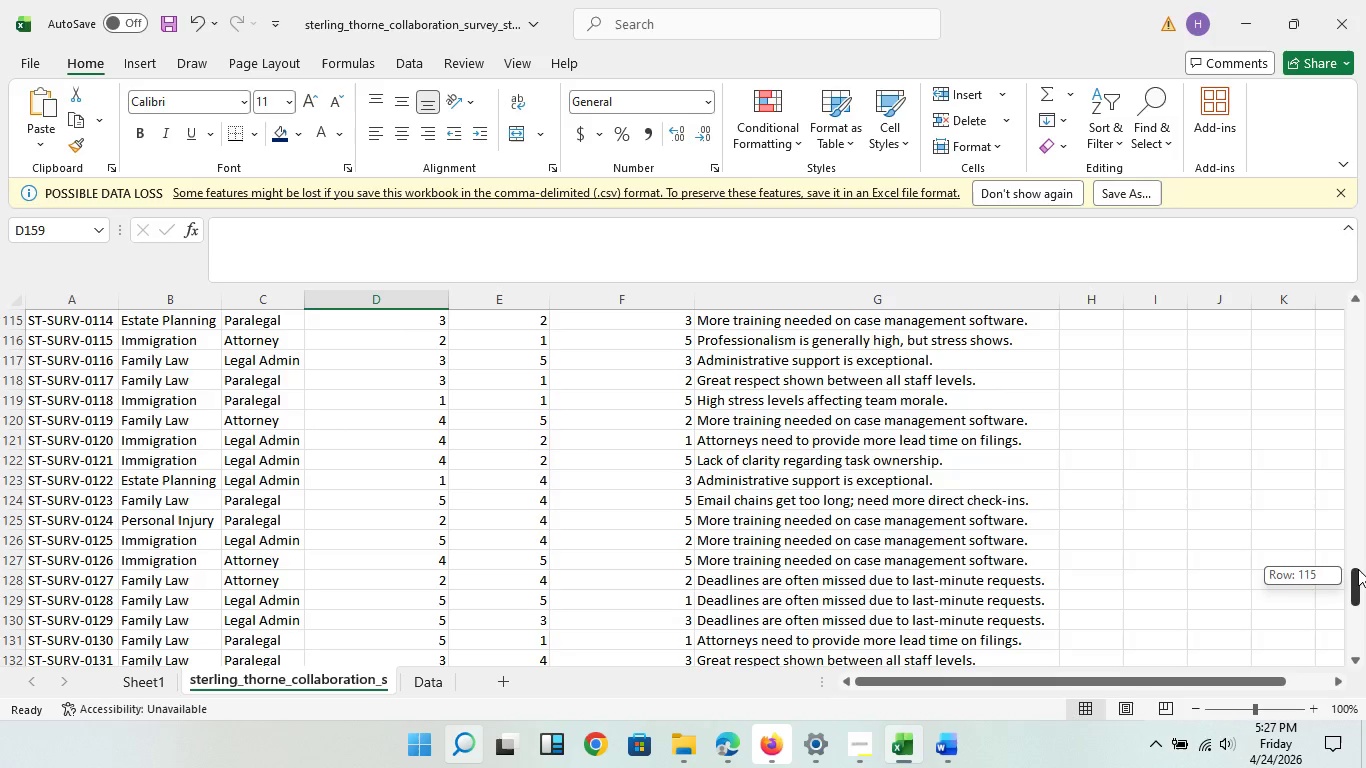 
left_click_drag(start_coordinate=[1355, 584], to_coordinate=[1291, 296])
 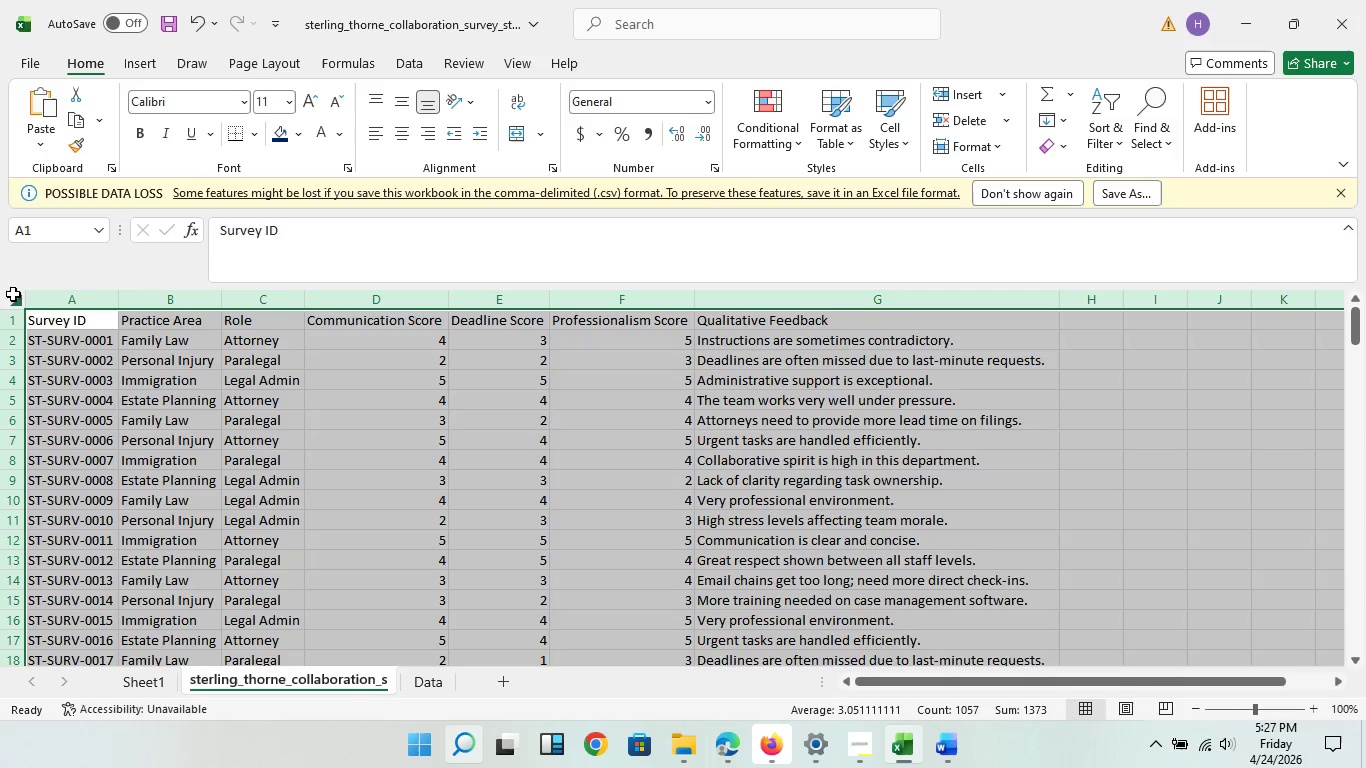 
left_click([9, 294])
 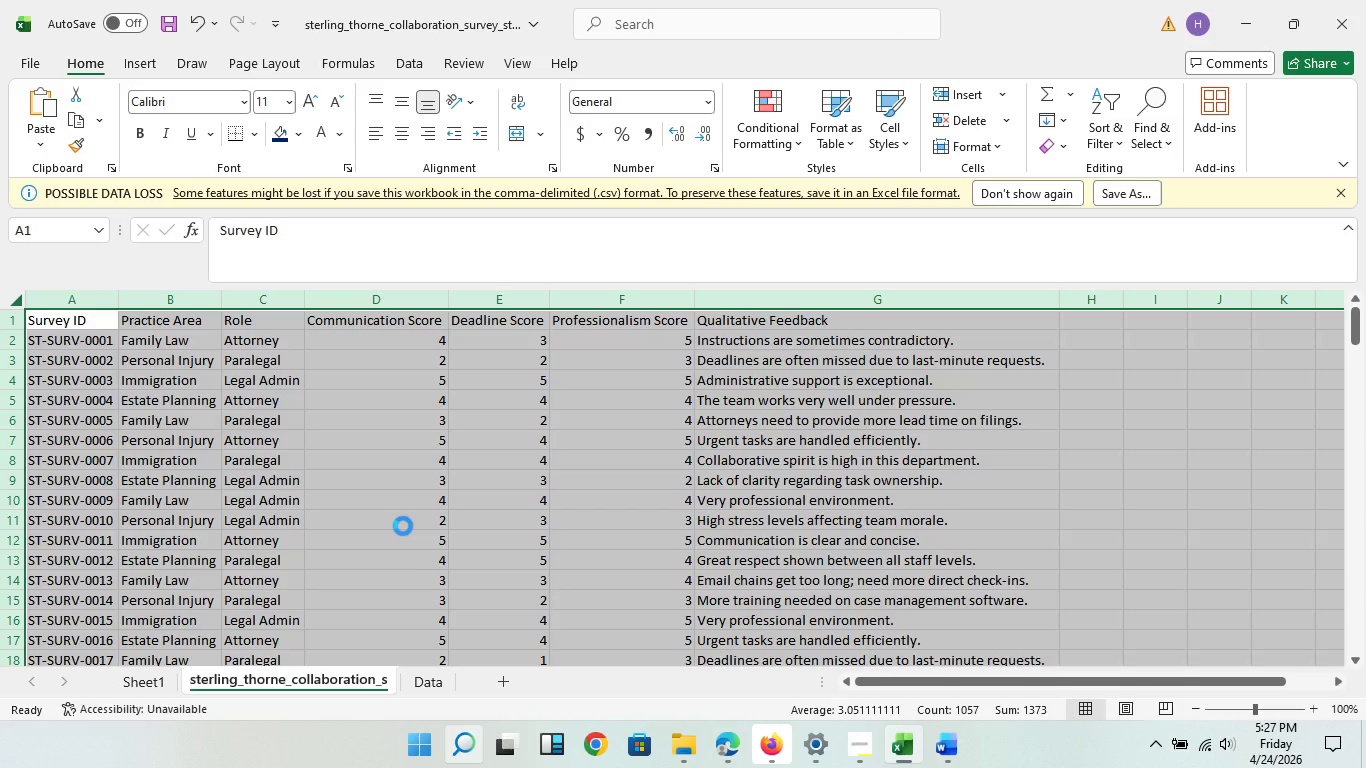 
key(Control+C)
 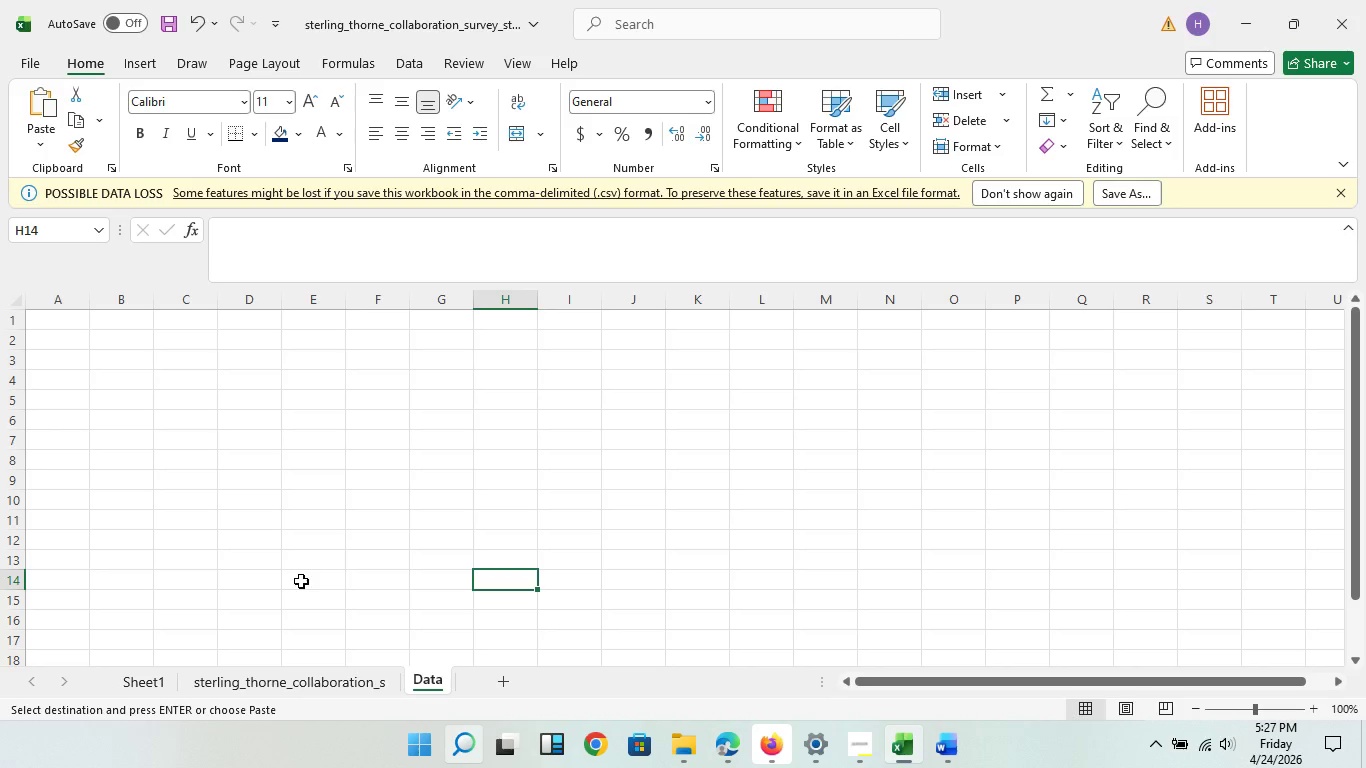 
left_click([440, 696])
 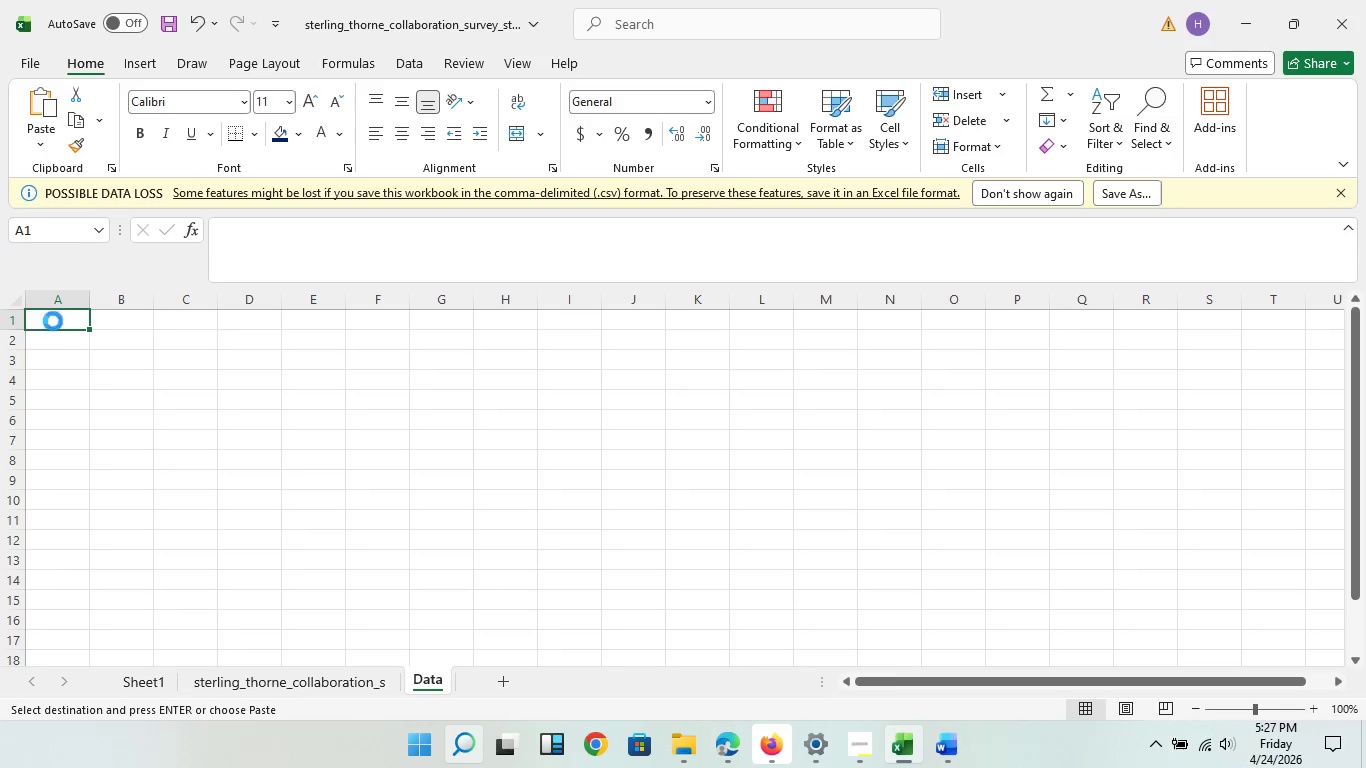 
left_click([54, 323])
 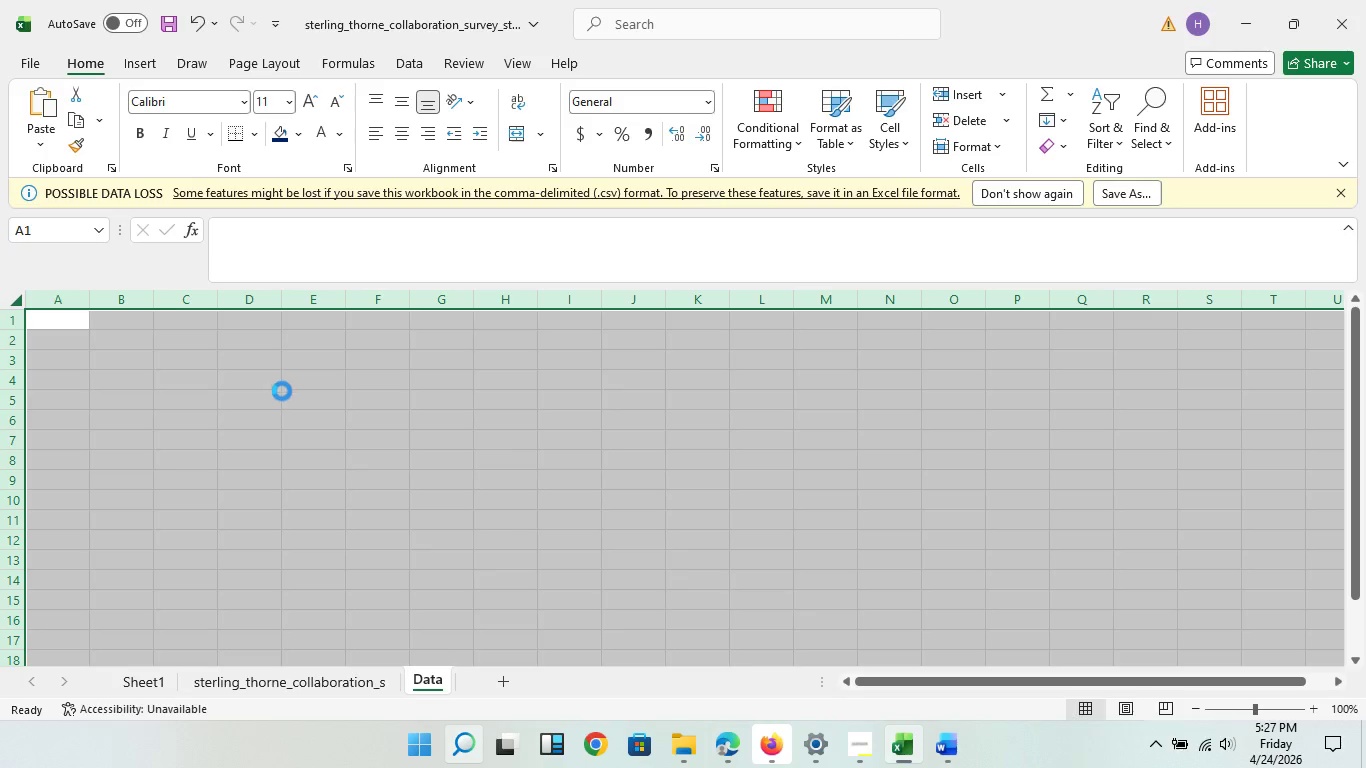 
key(Control+ControlLeft)
 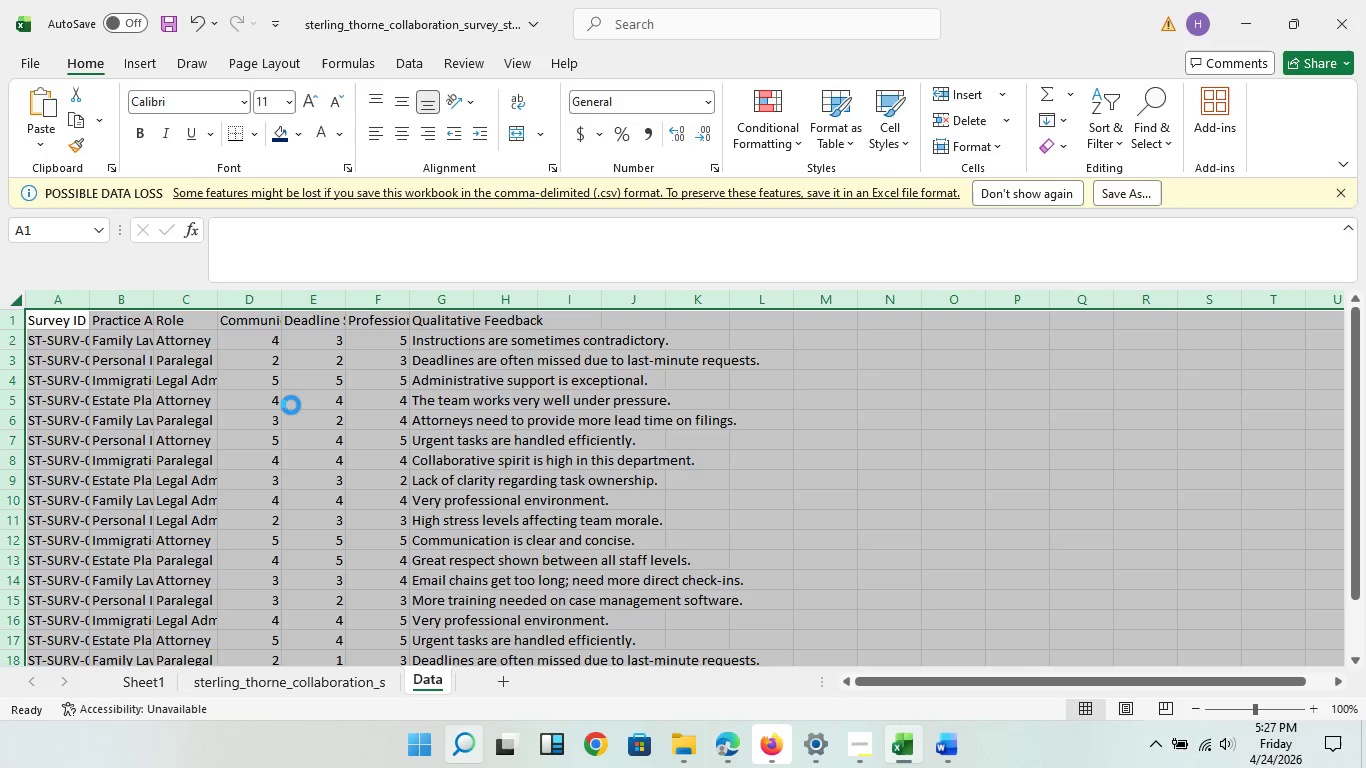 
key(Control+V)
 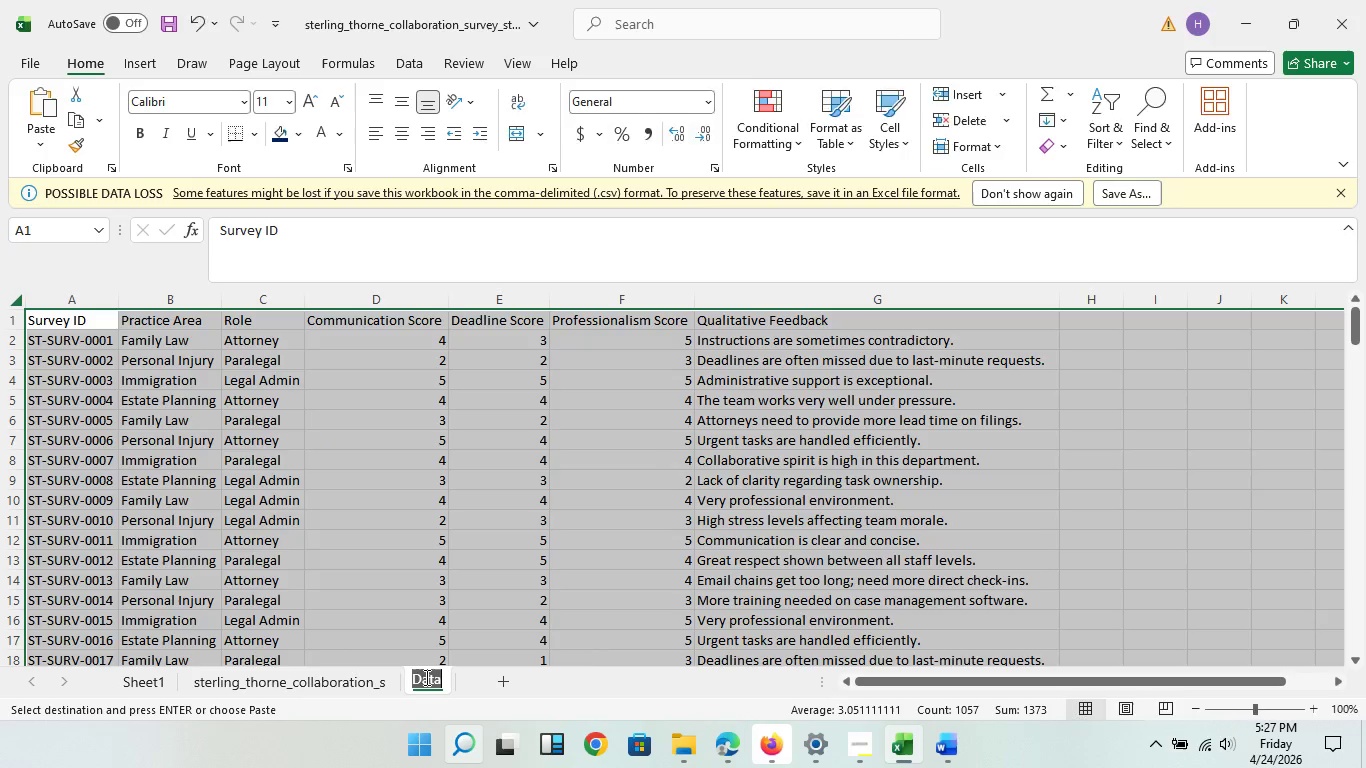 
double_click([425, 677])
 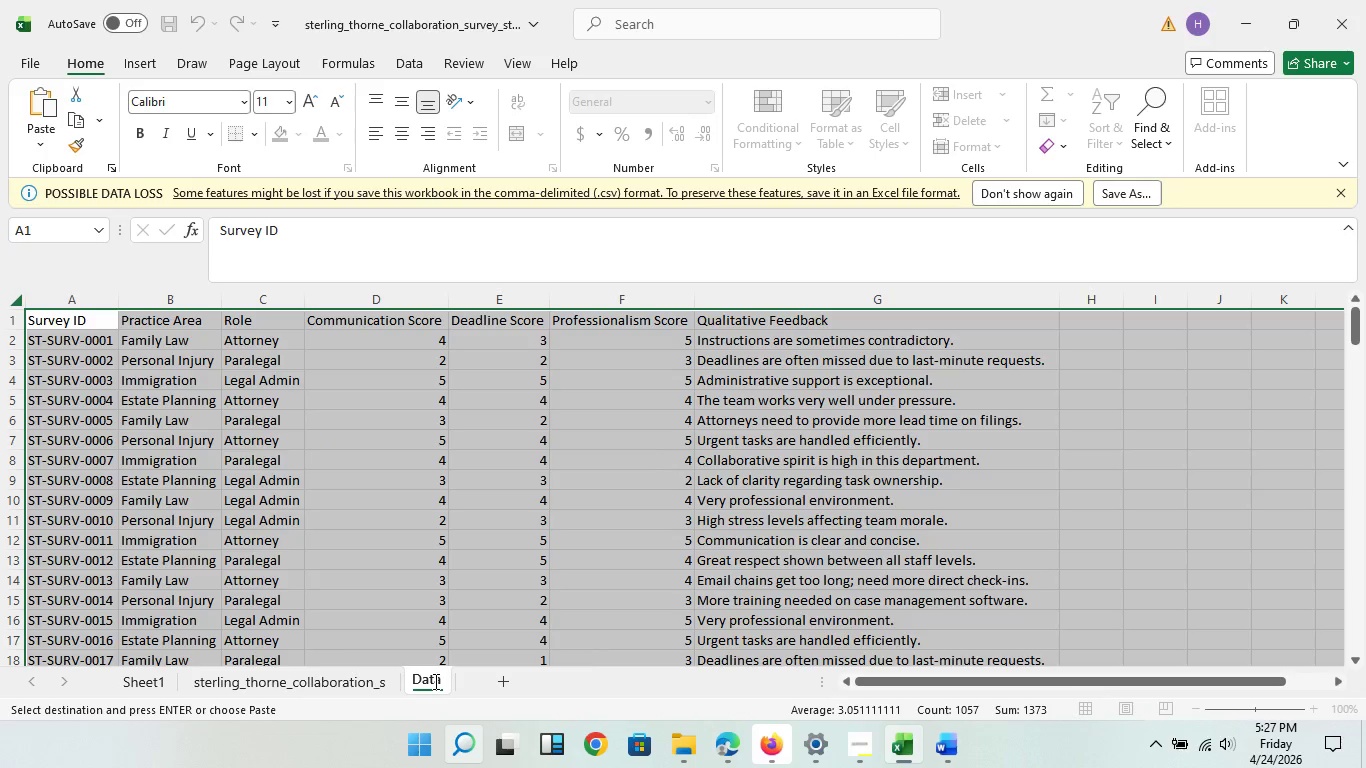 
left_click([434, 681])
 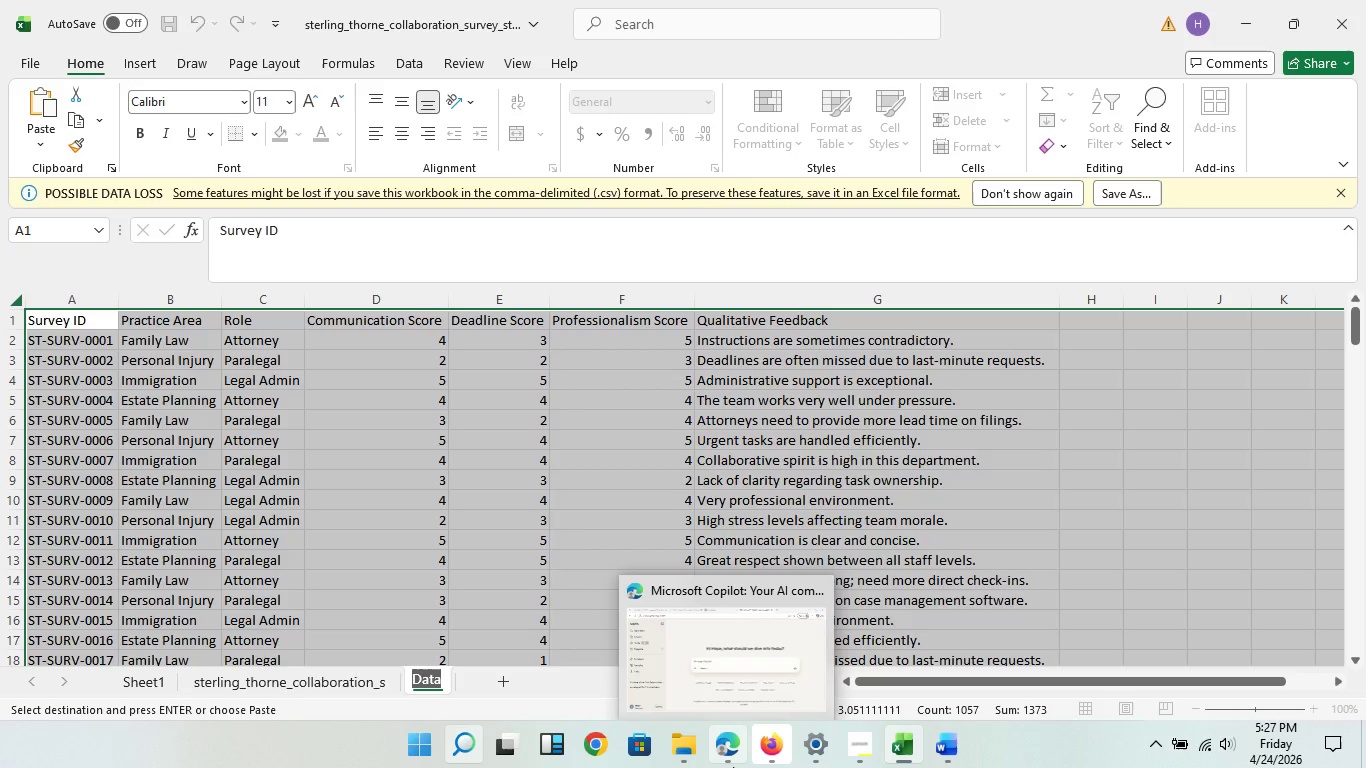 
wait(11.86)
 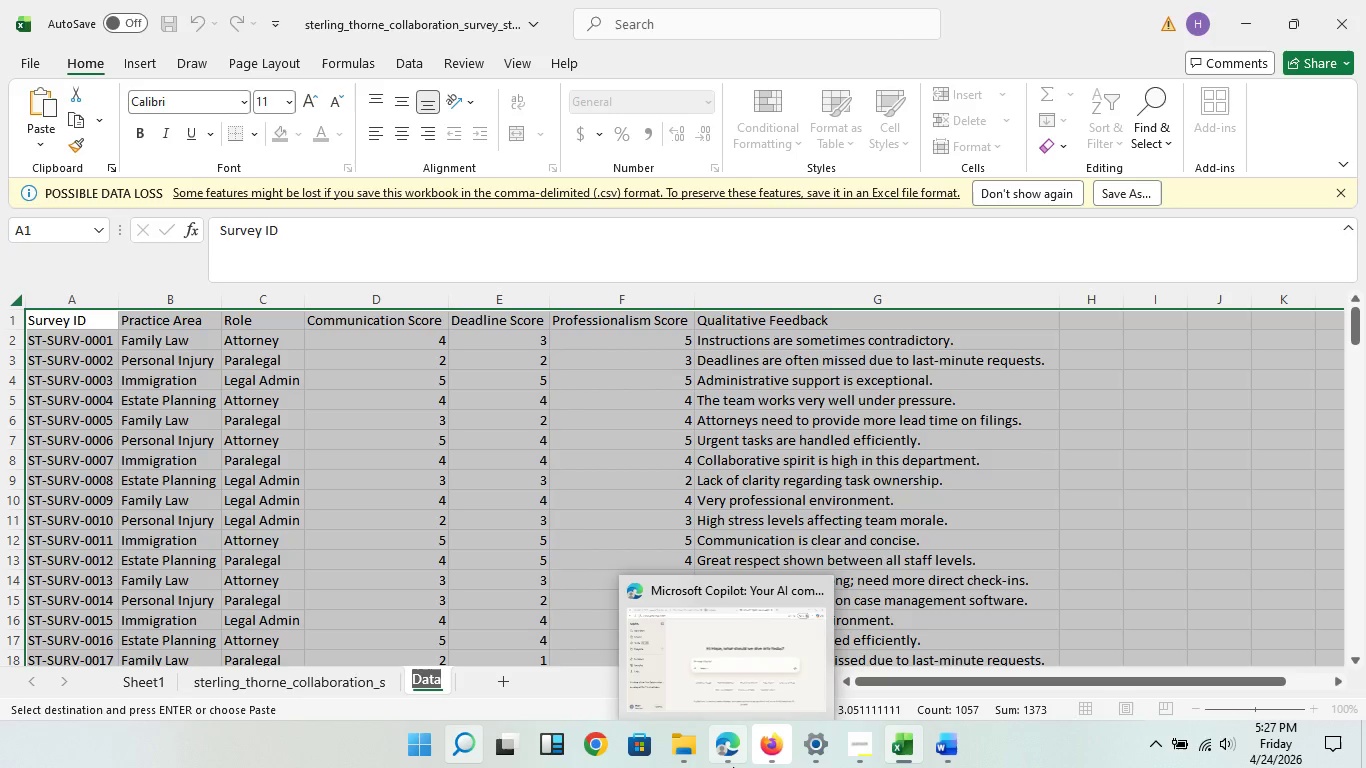 
left_click([389, 382])
 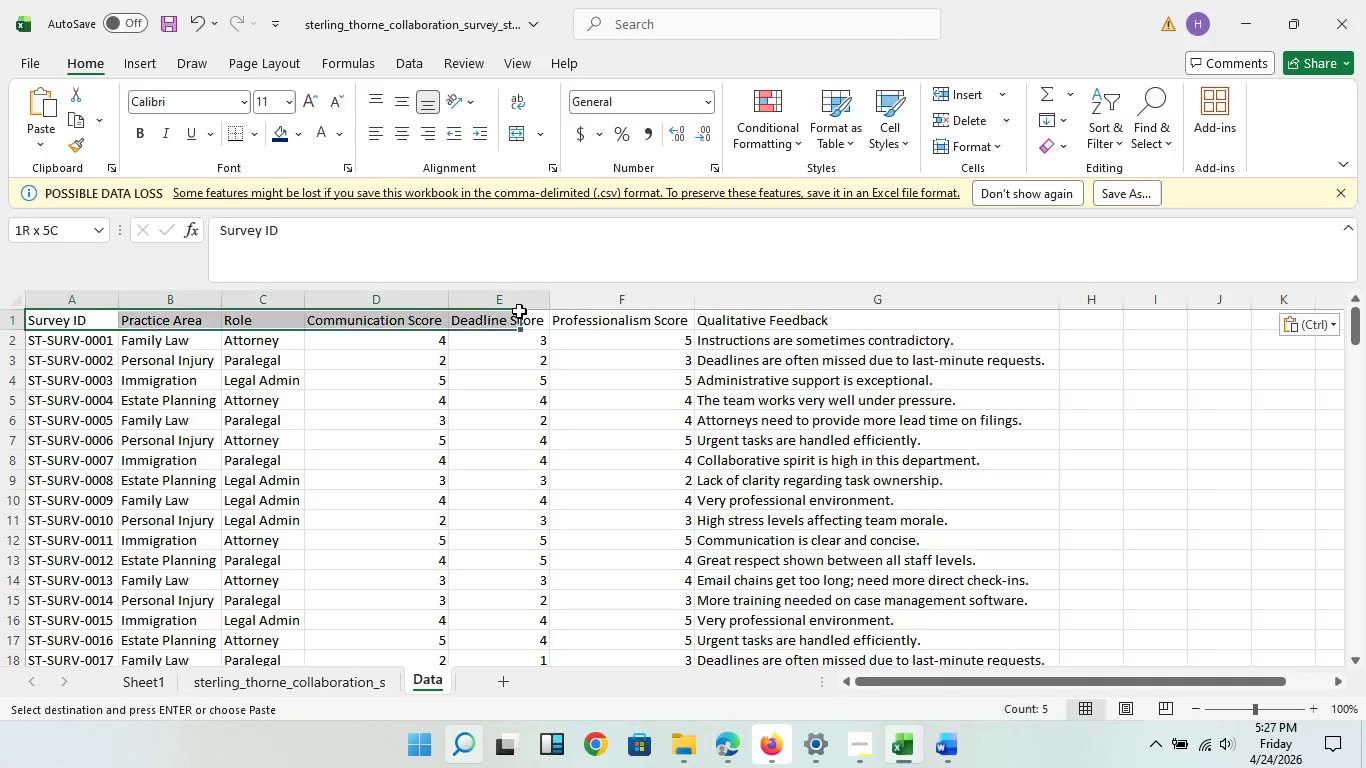 
left_click_drag(start_coordinate=[70, 313], to_coordinate=[931, 317])
 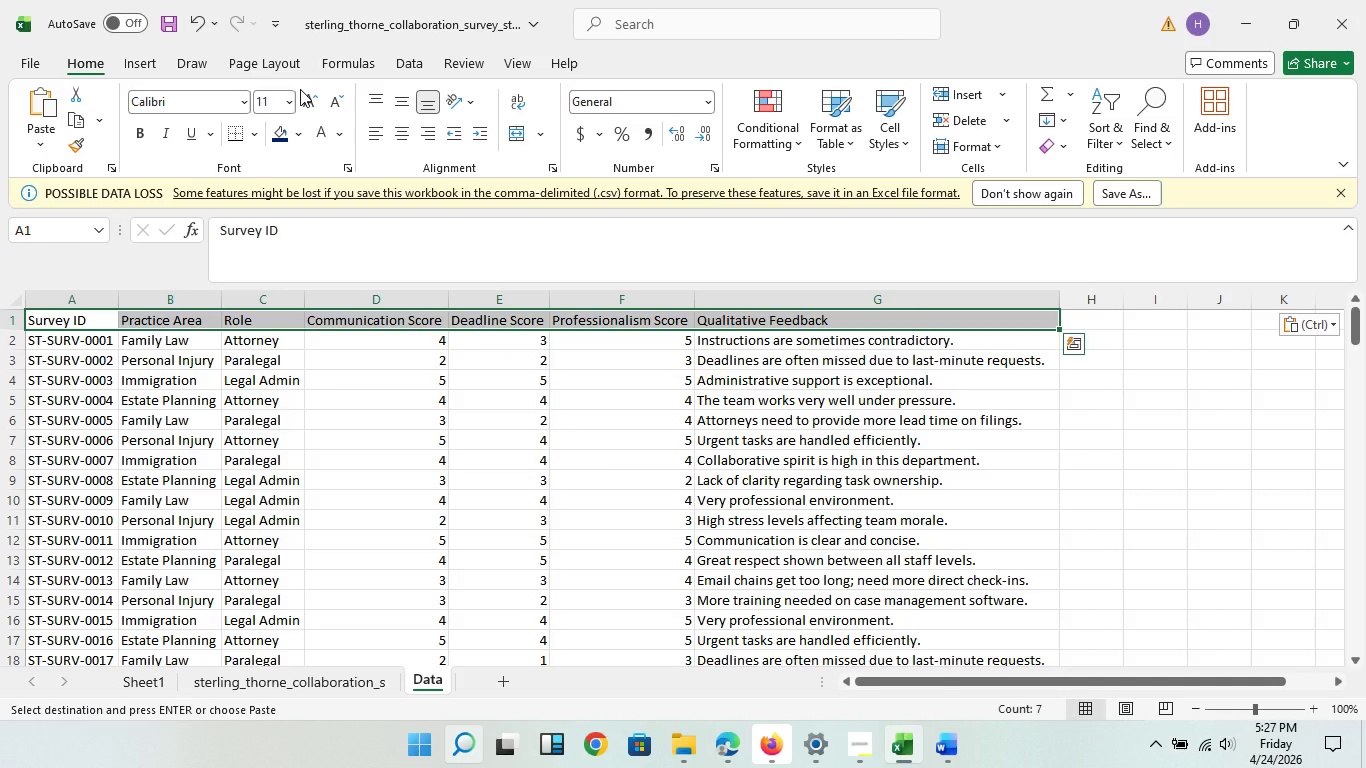 
left_click([300, 89])
 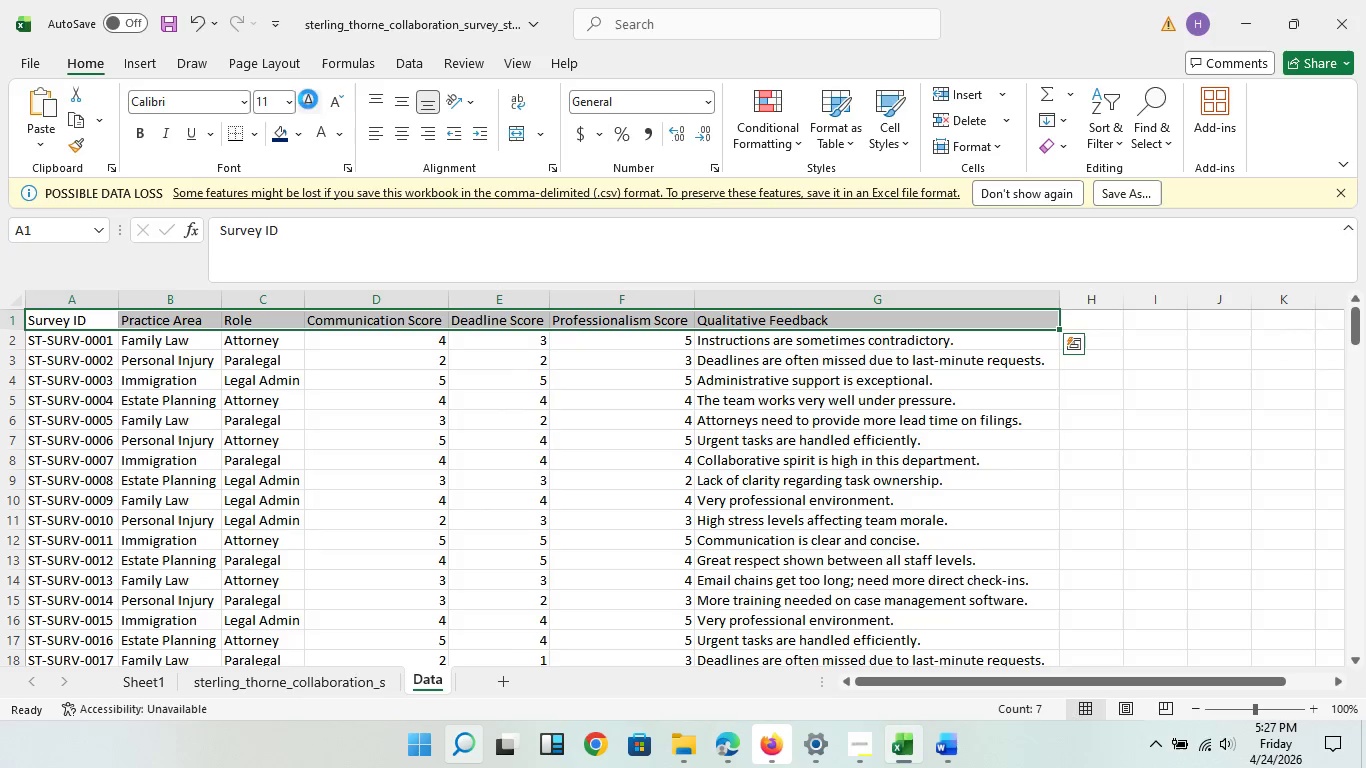 
left_click([308, 99])
 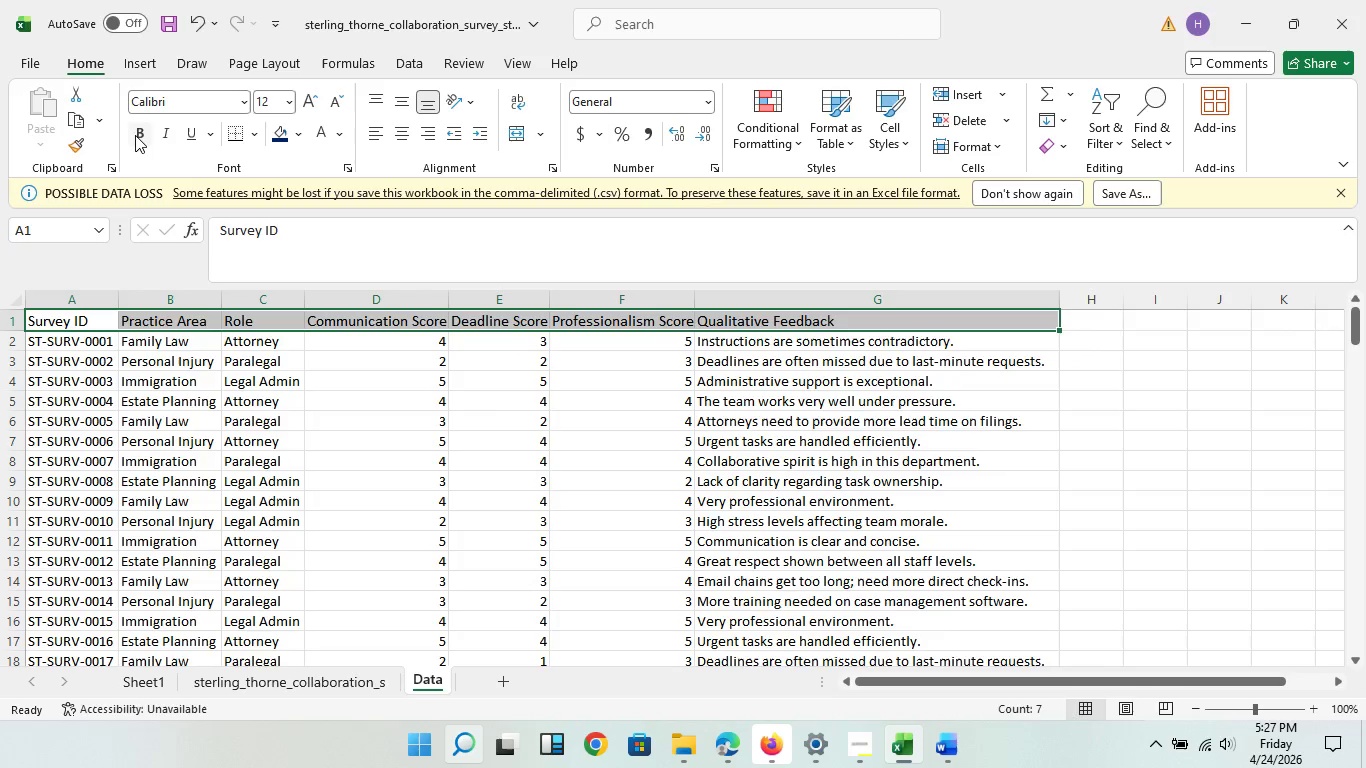 
left_click([135, 135])
 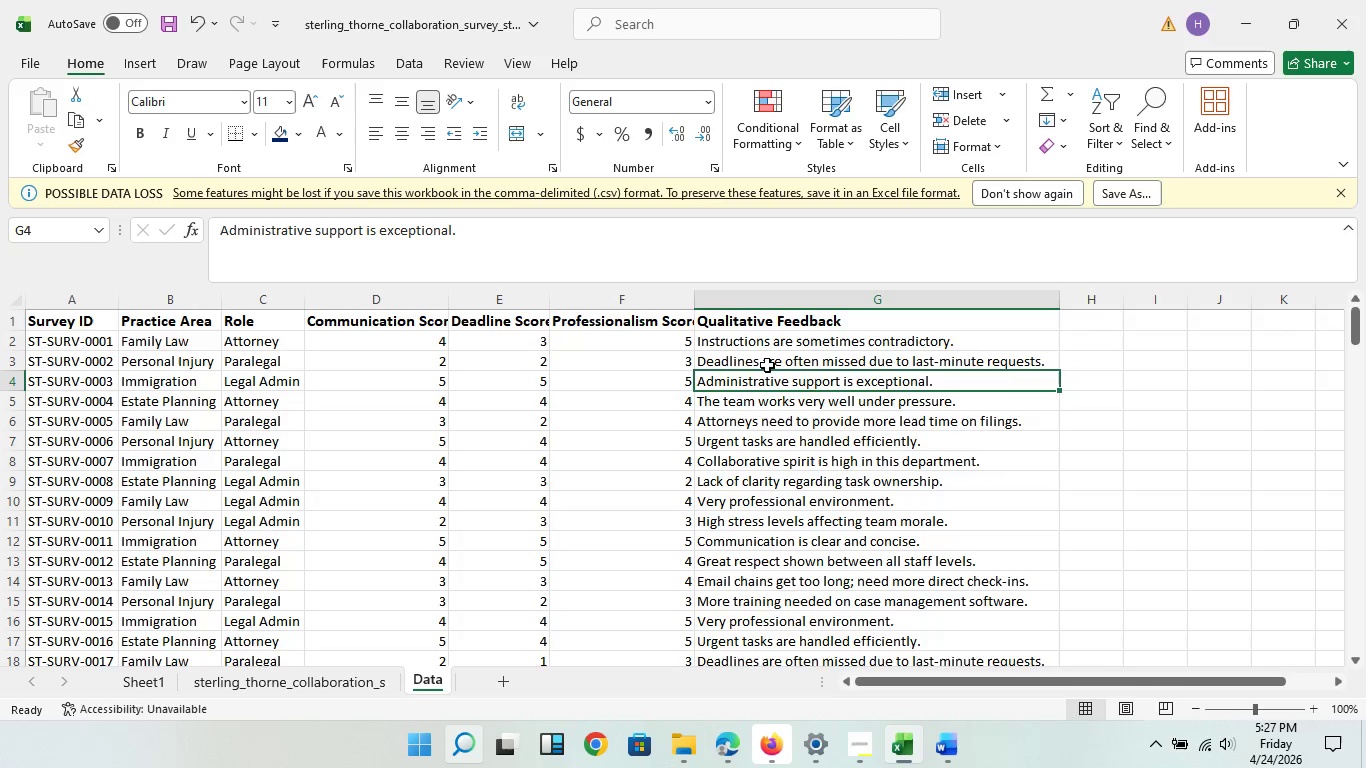 
left_click([726, 376])
 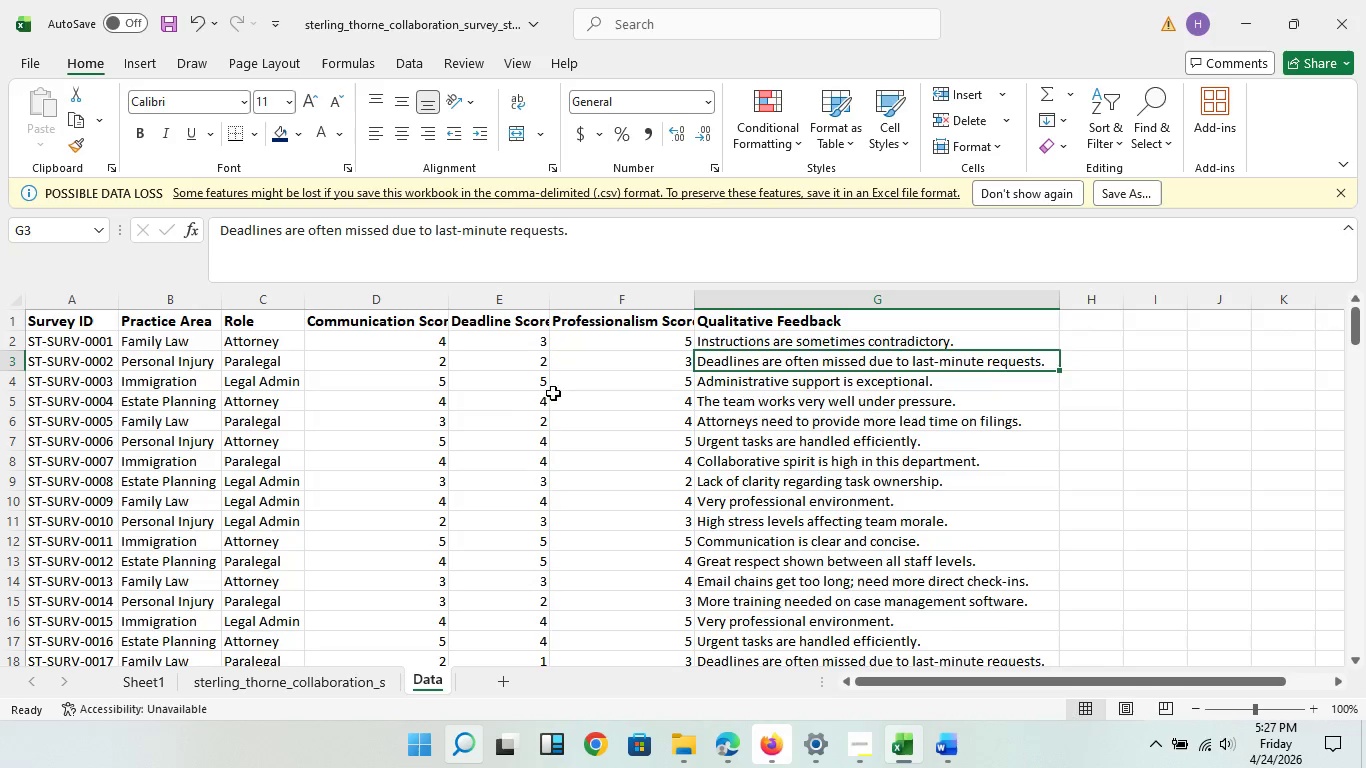 
left_click([770, 363])
 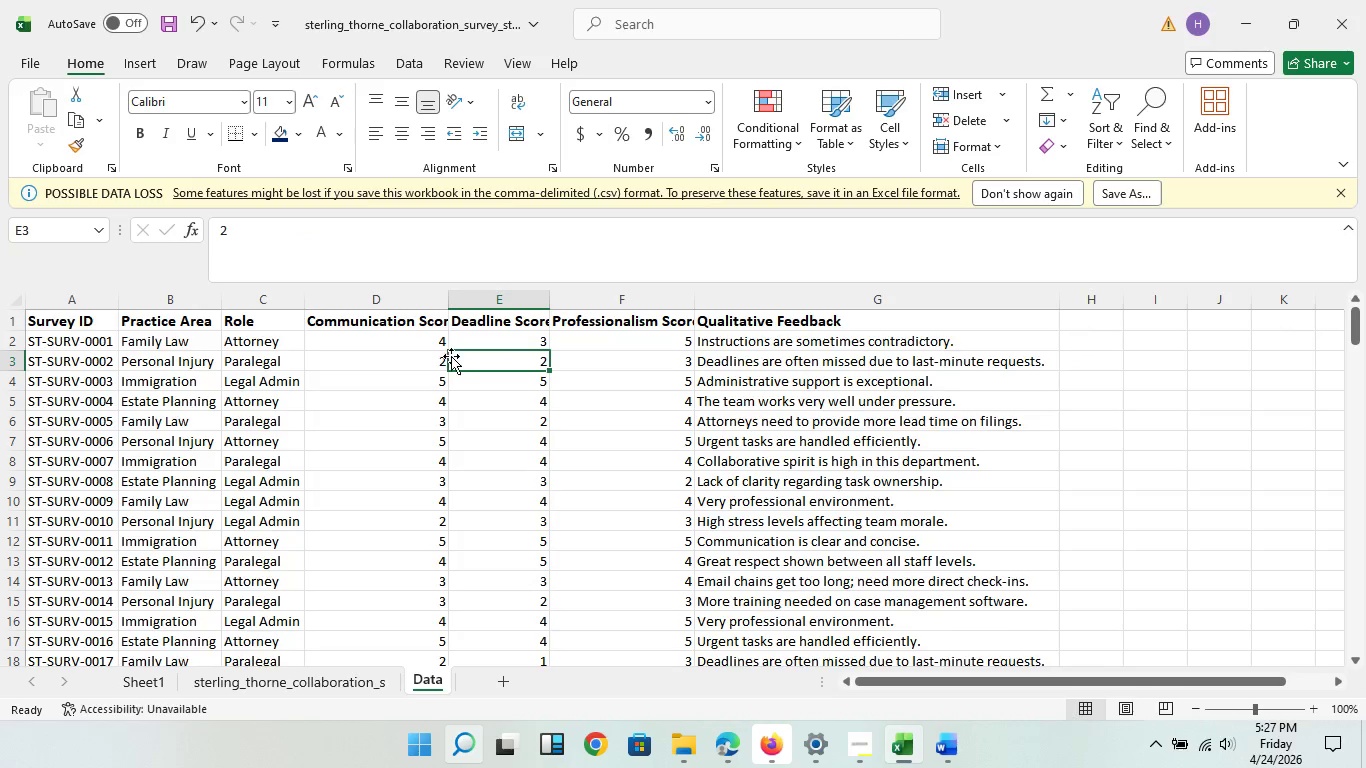 
left_click([451, 356])
 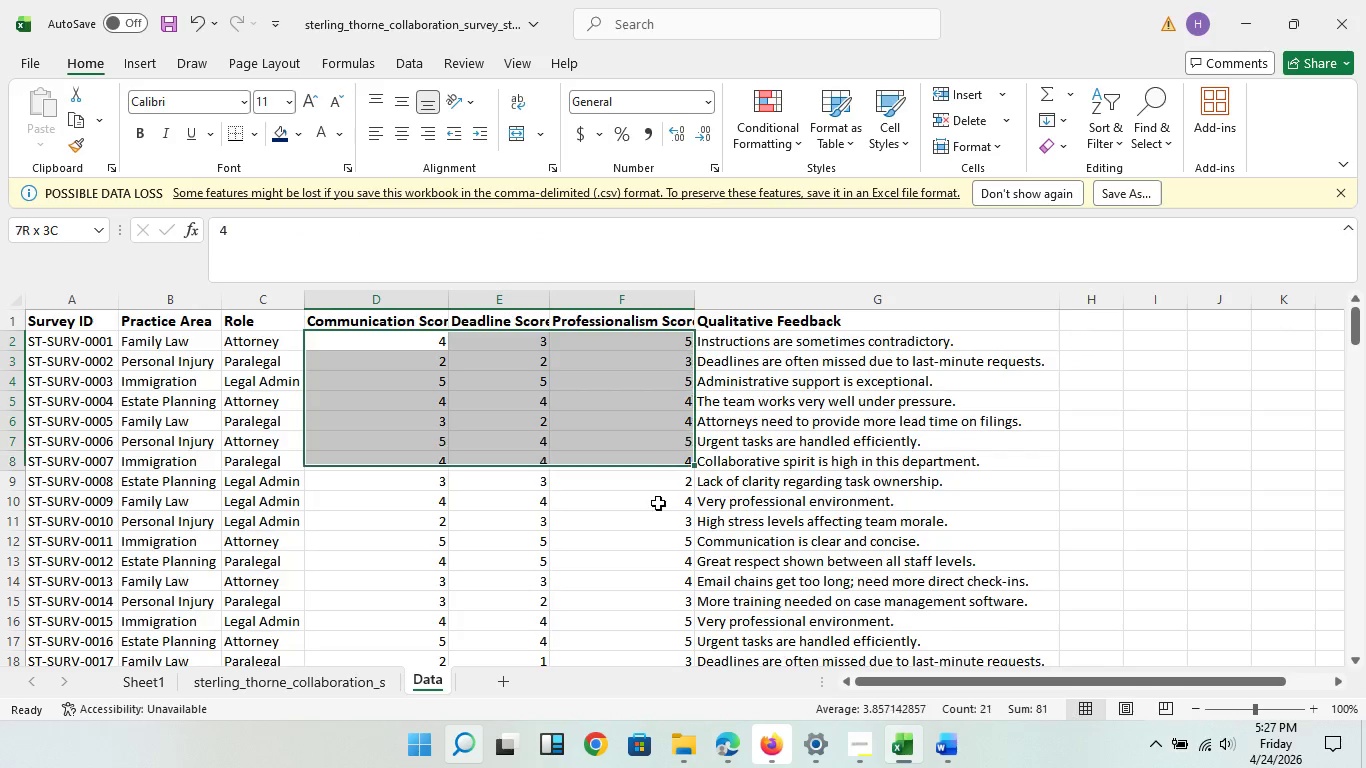 
left_click_drag(start_coordinate=[400, 342], to_coordinate=[587, 616])
 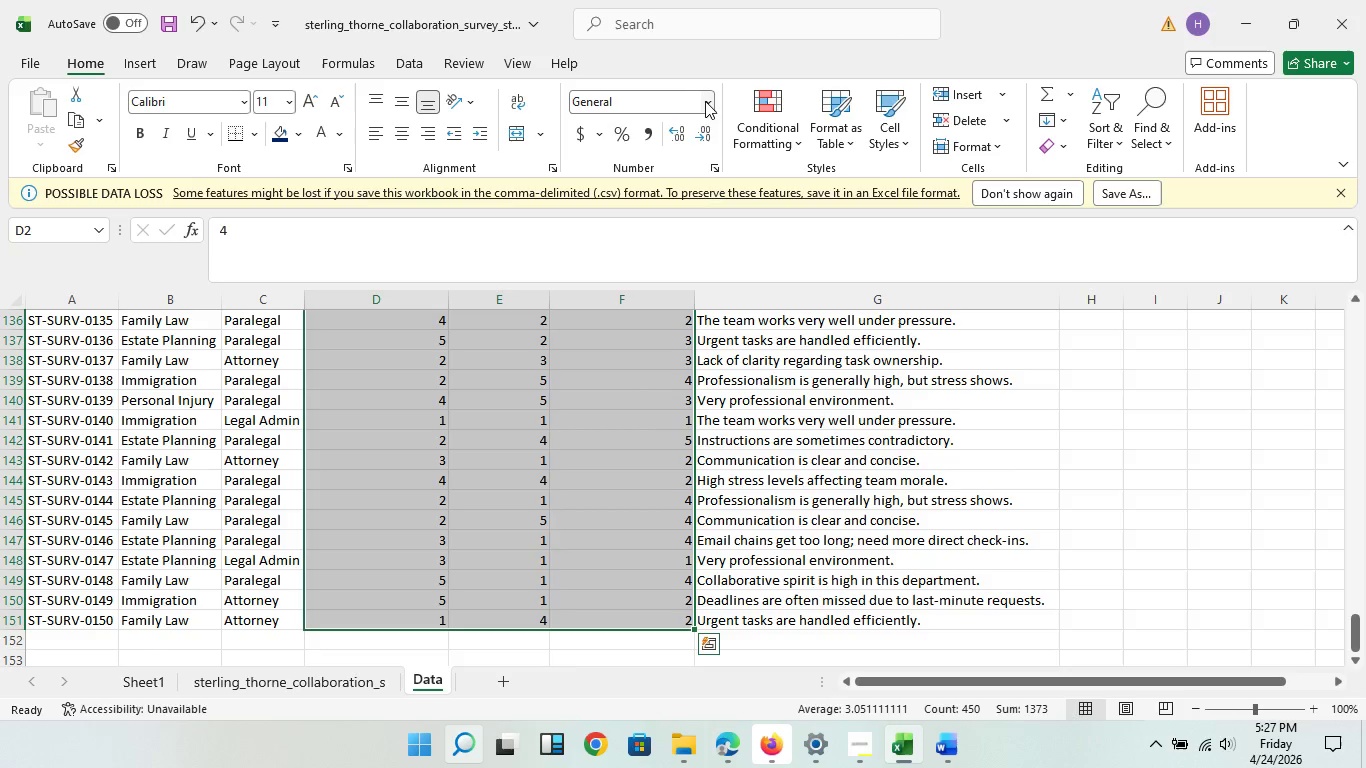 
left_click([707, 101])
 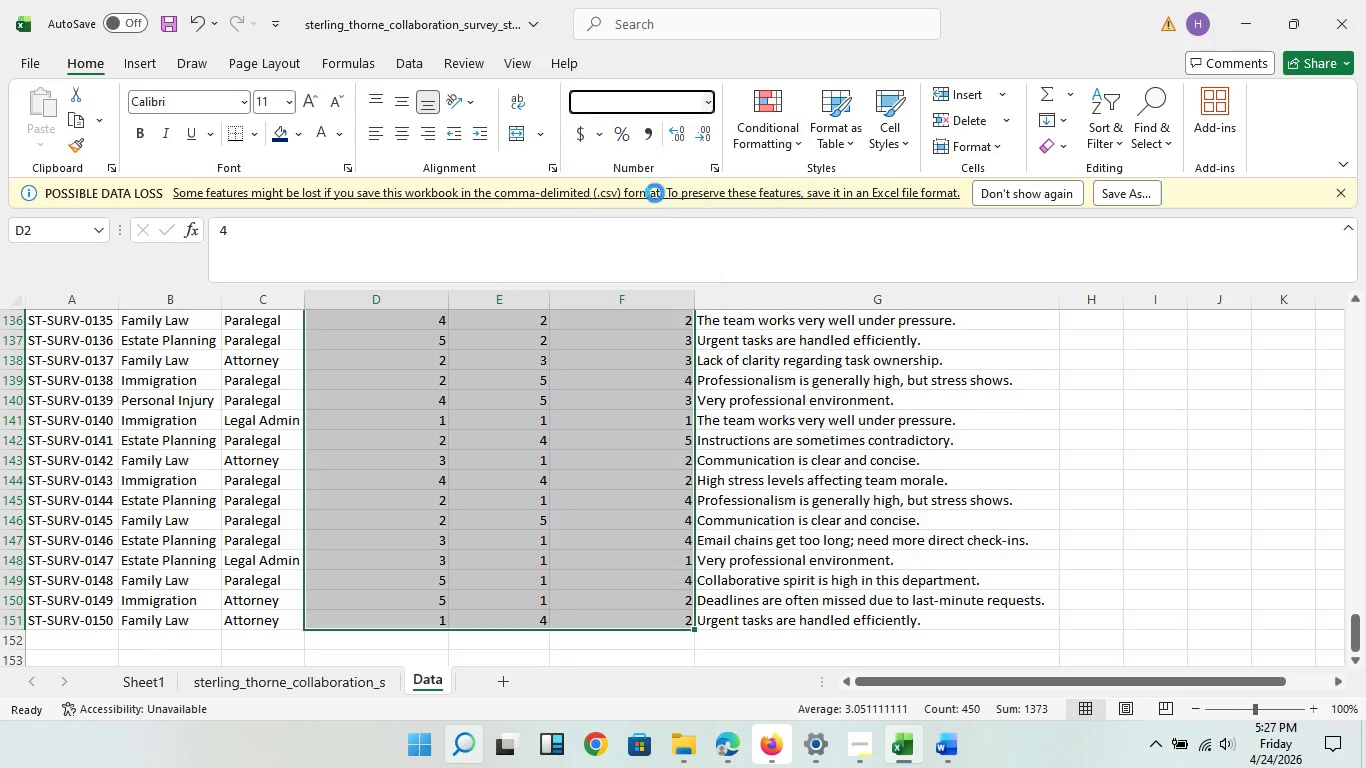 
left_click([655, 193])
 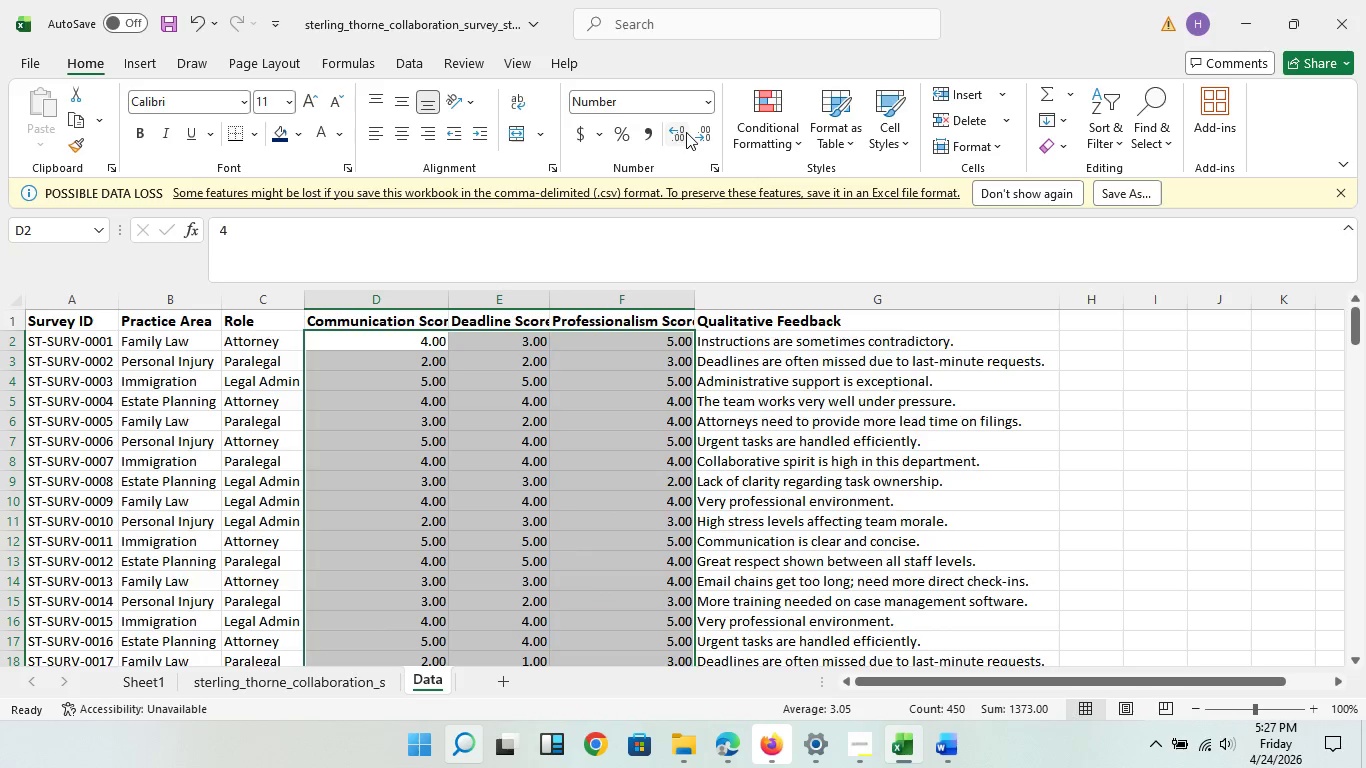 
mouse_move([674, 129])
 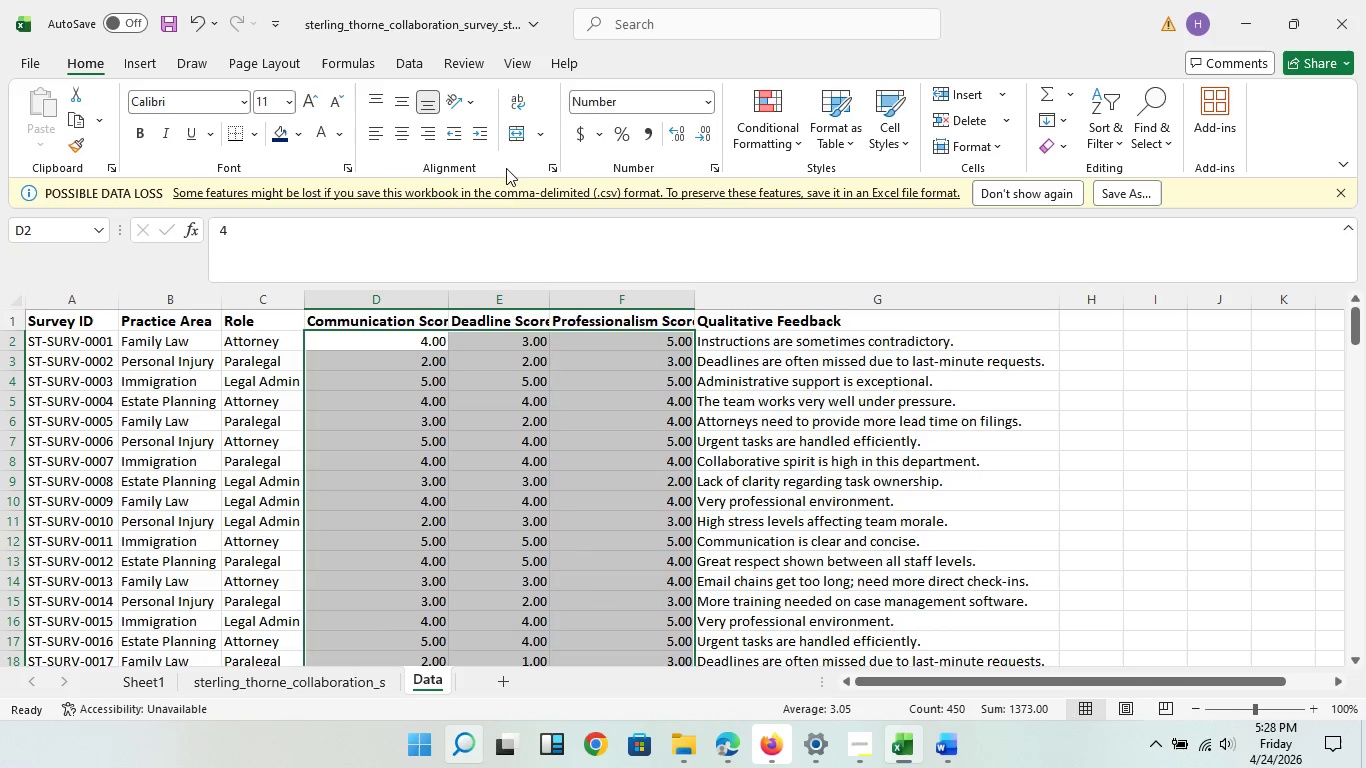 
wait(5.93)
 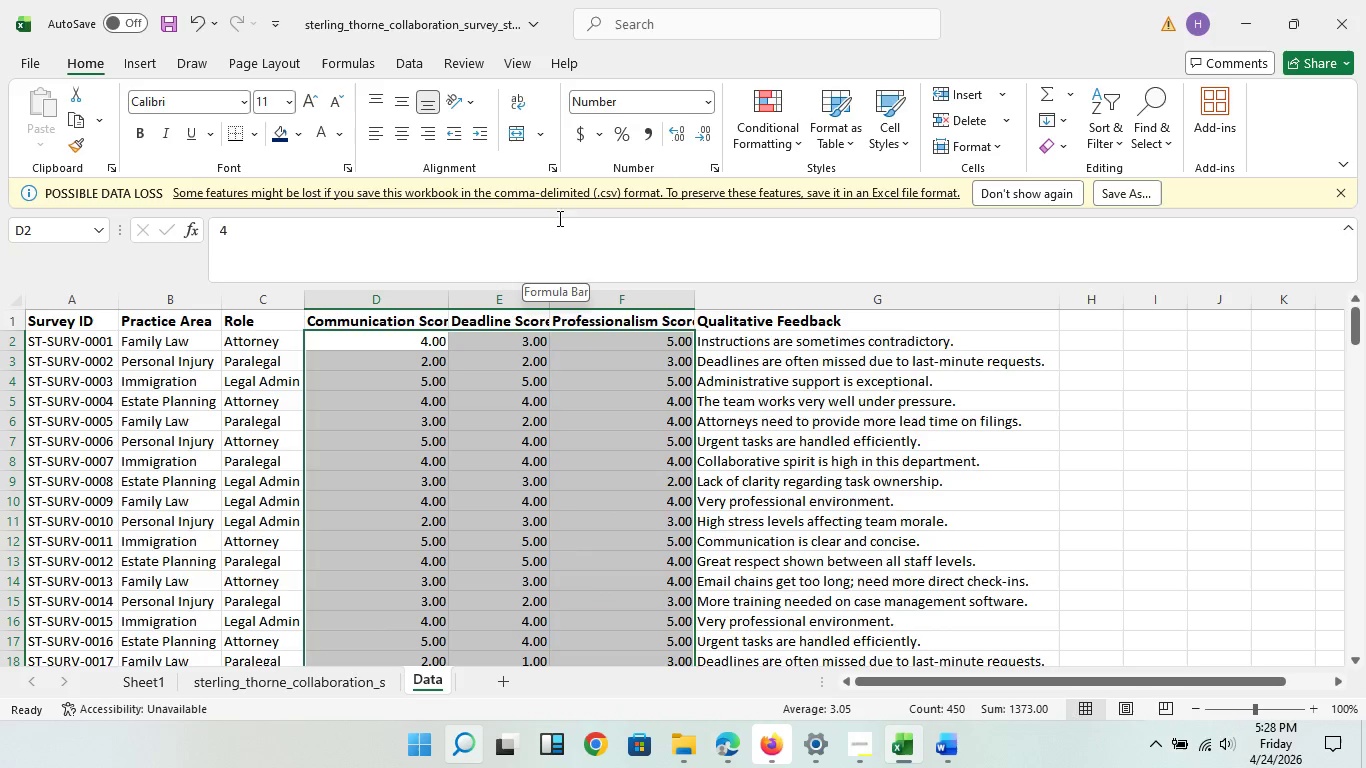 
double_click([706, 140])
 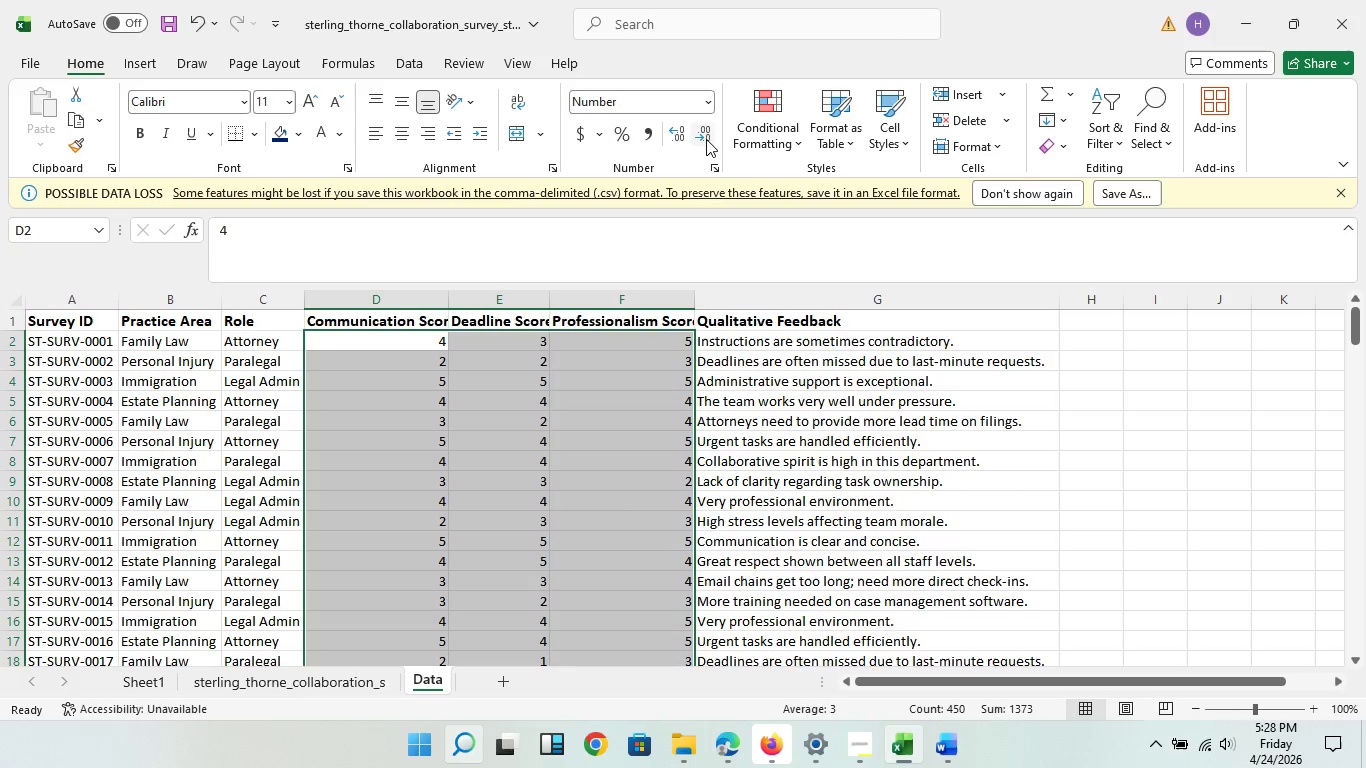 
triple_click([706, 140])
 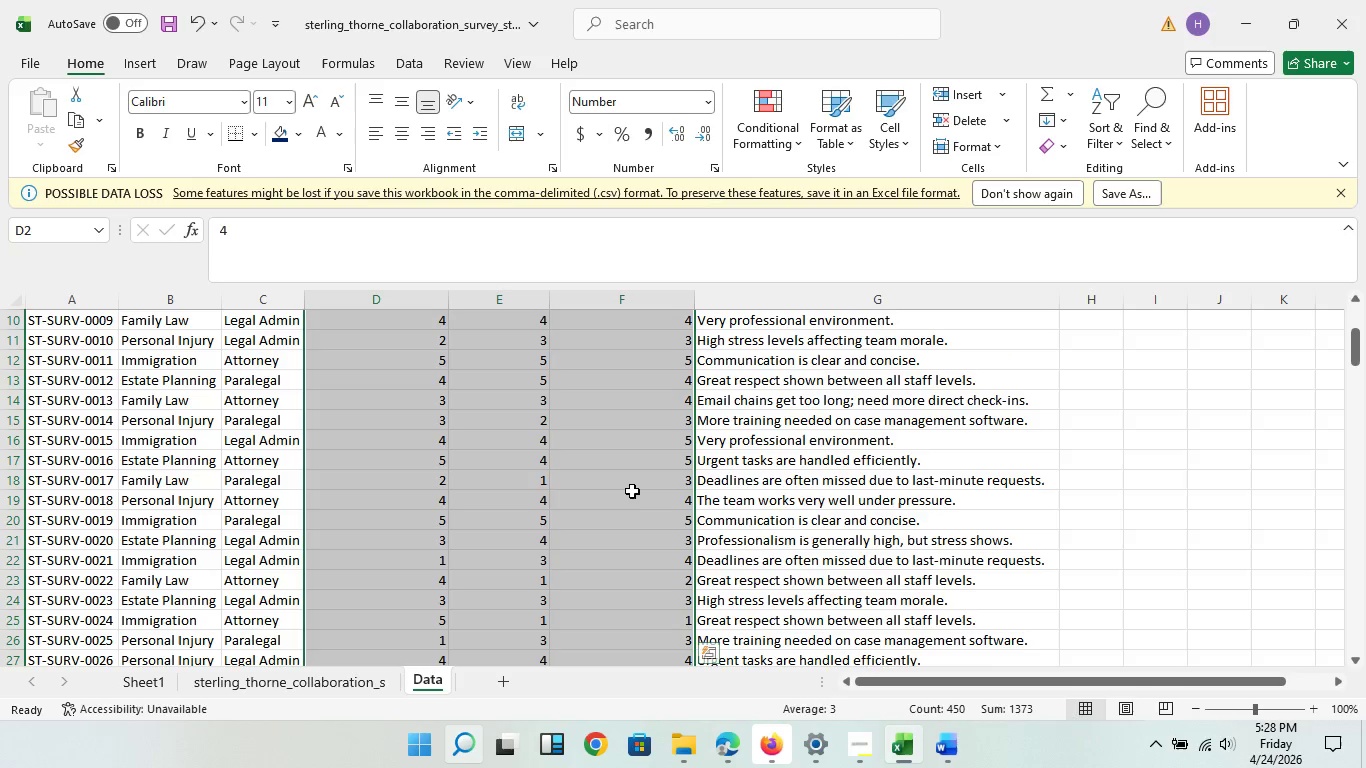 
left_click([632, 487])
 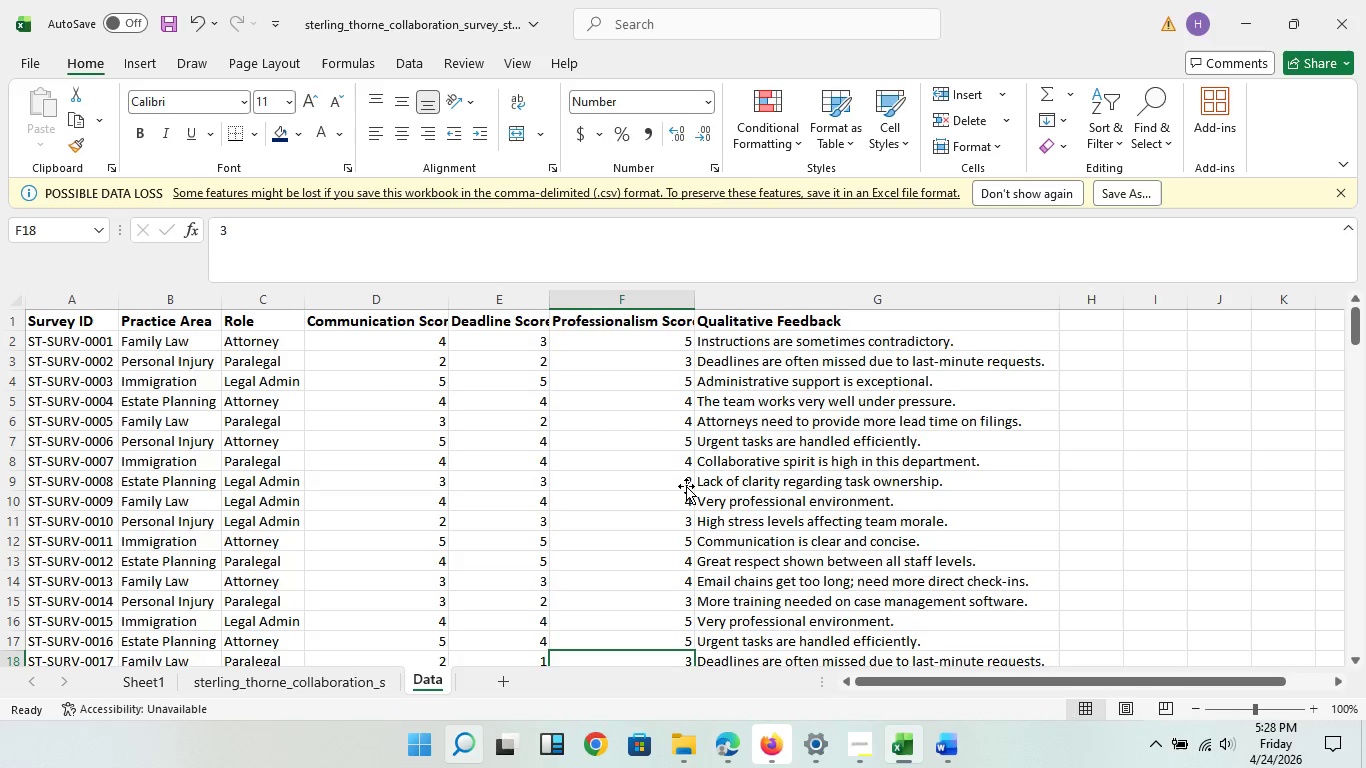 
scroll: coordinate [611, 519], scroll_direction: down, amount: 3.0
 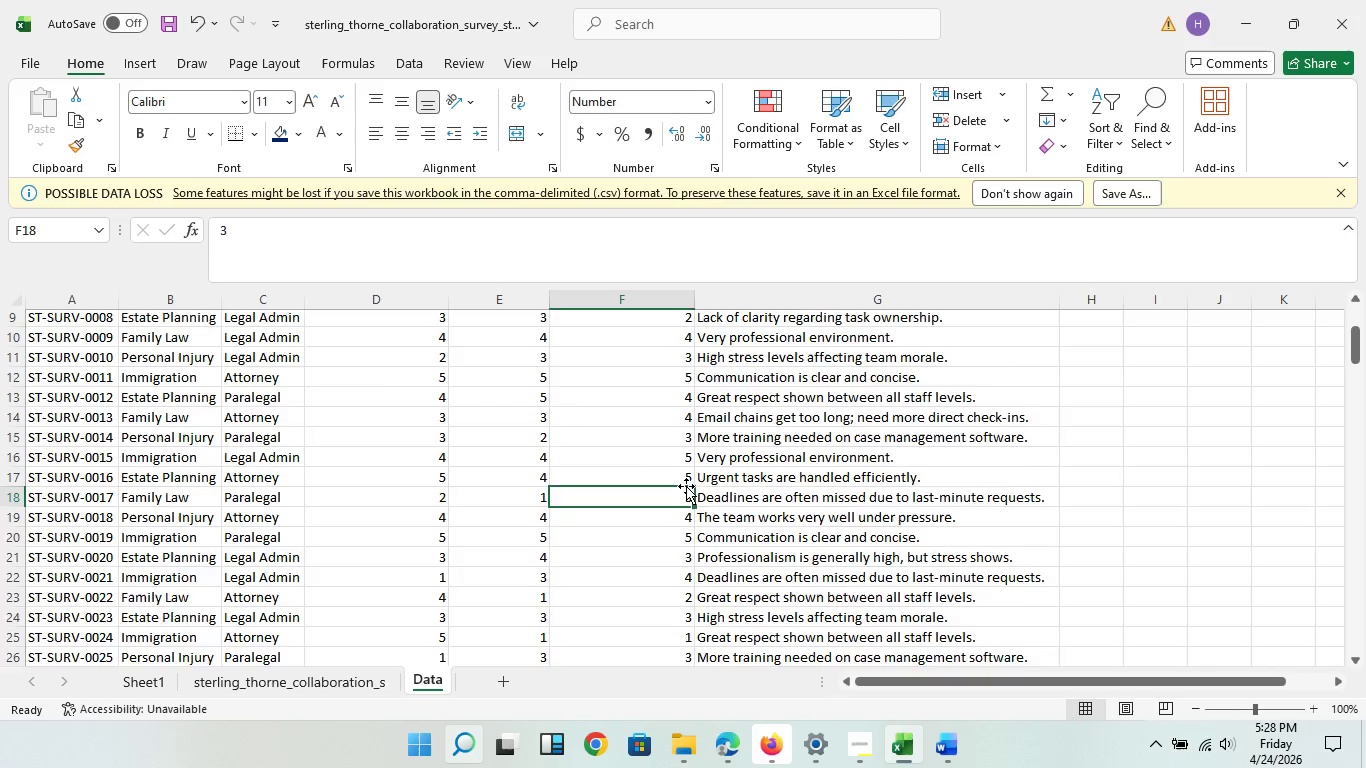 
scroll: coordinate [720, 442], scroll_direction: up, amount: 13.0
 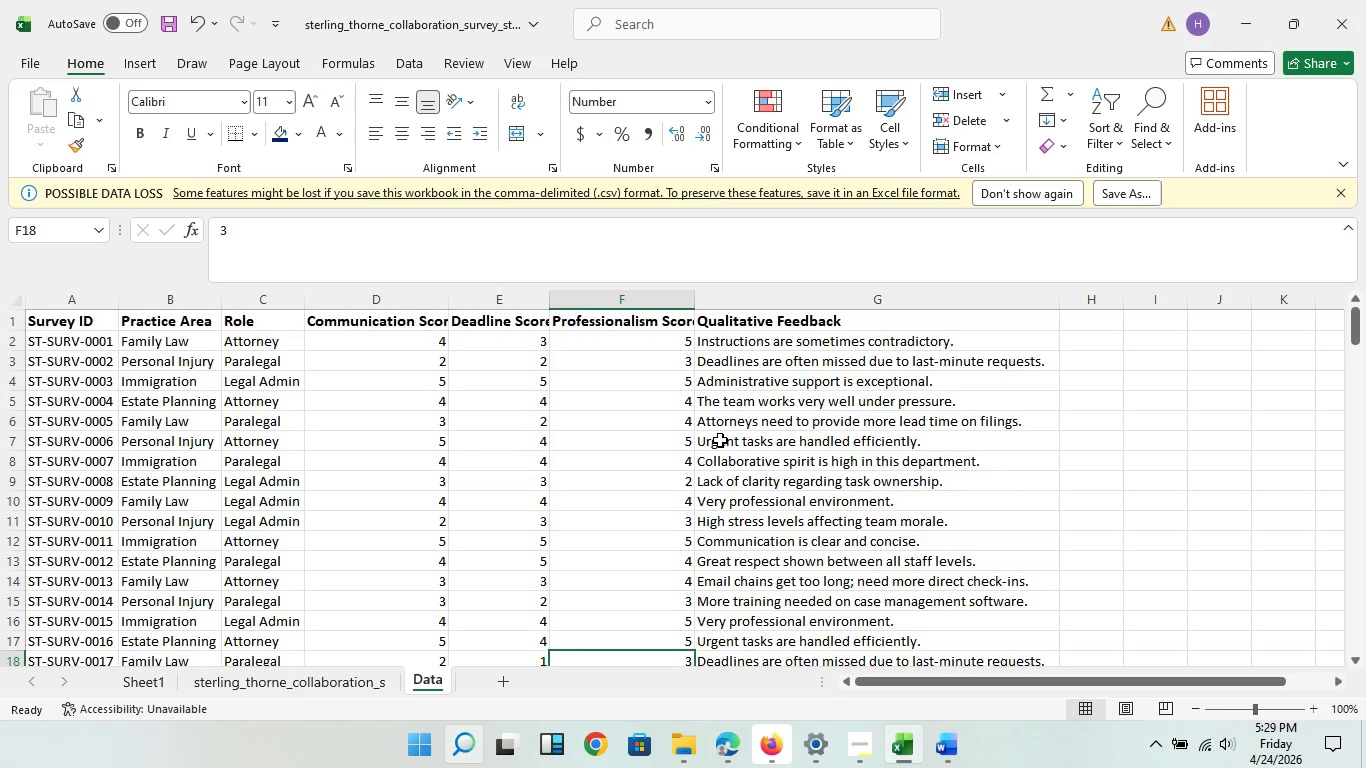 
wait(66.27)
 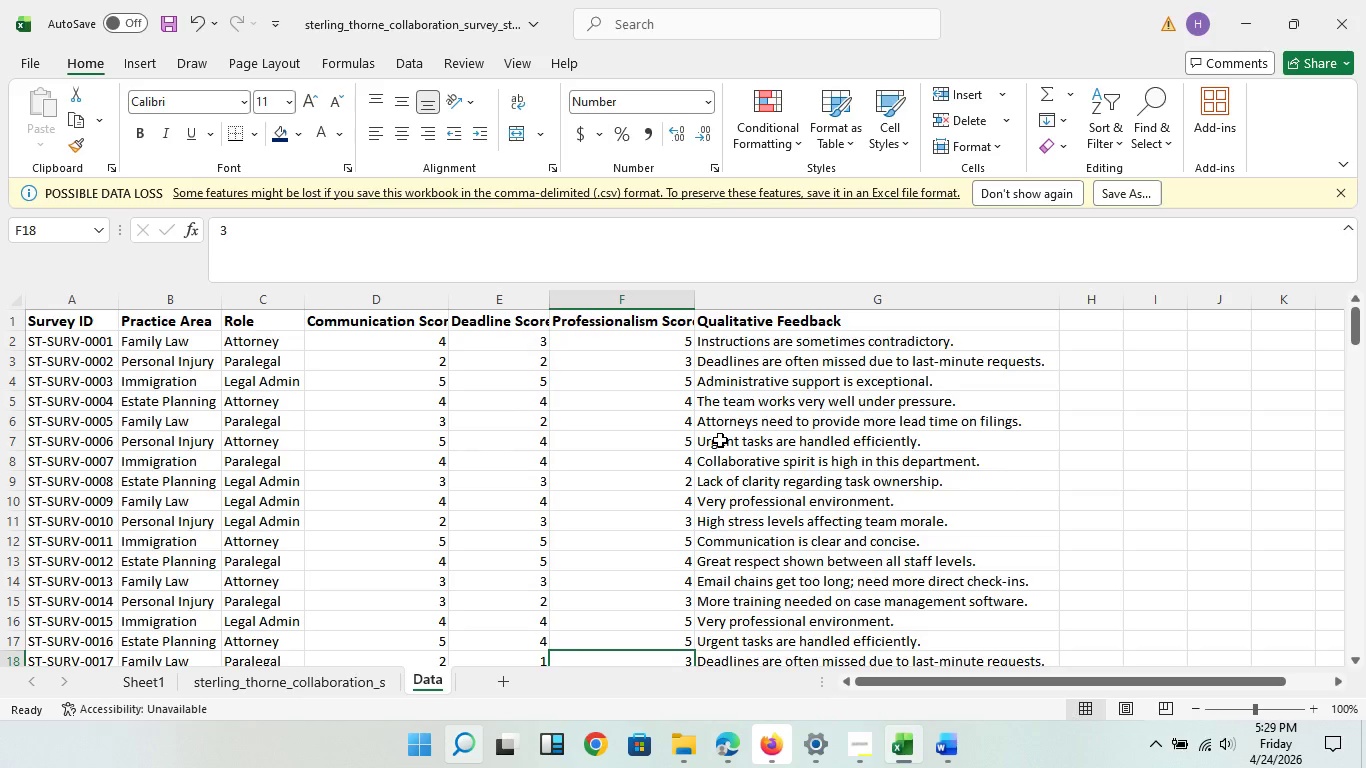 
left_click([140, 676])
 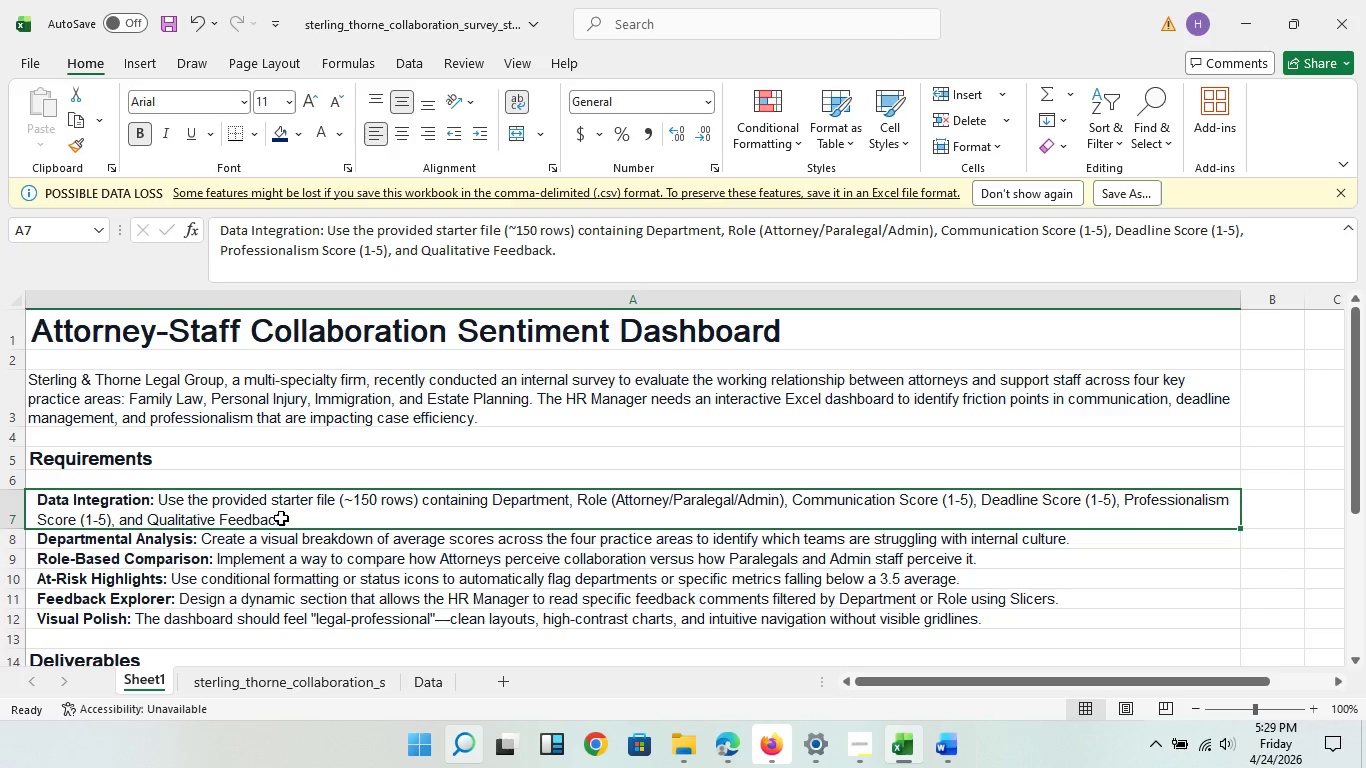 
wait(6.77)
 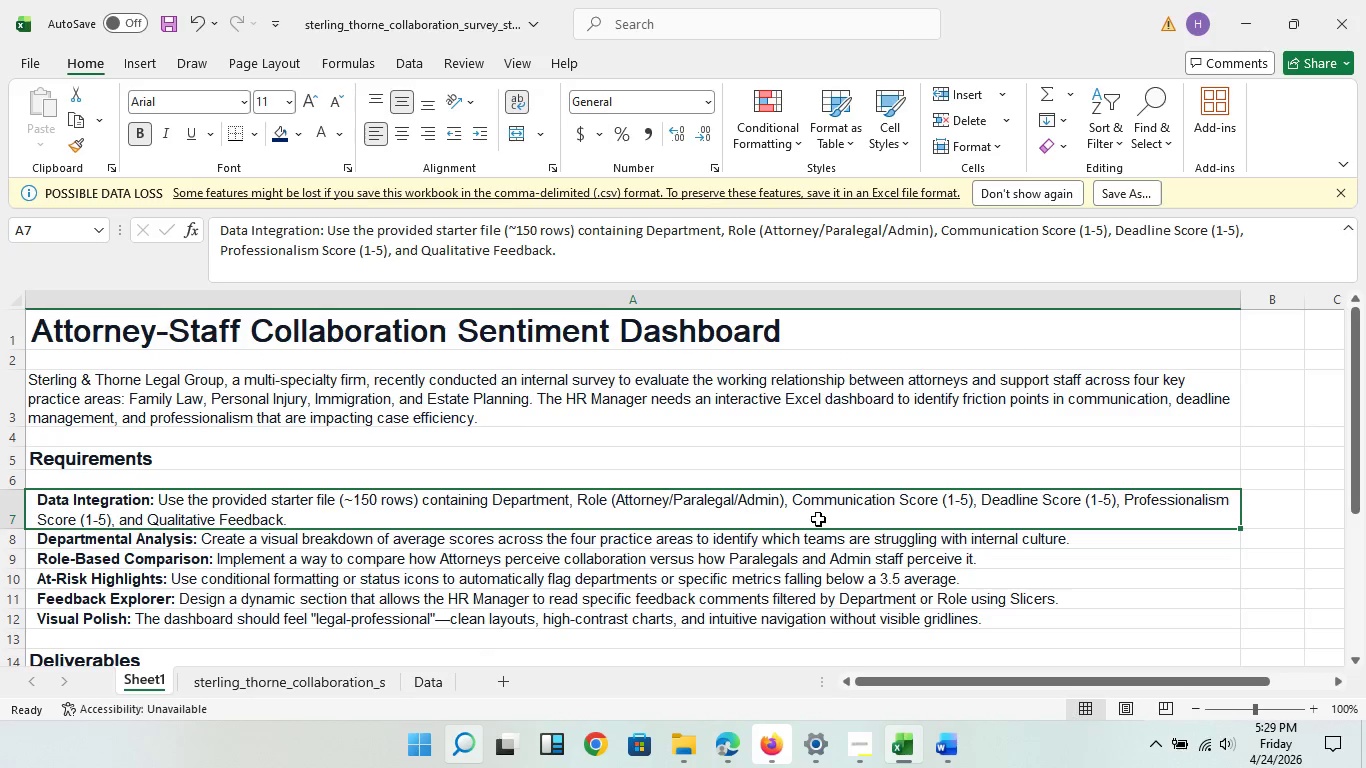 
left_click([260, 544])
 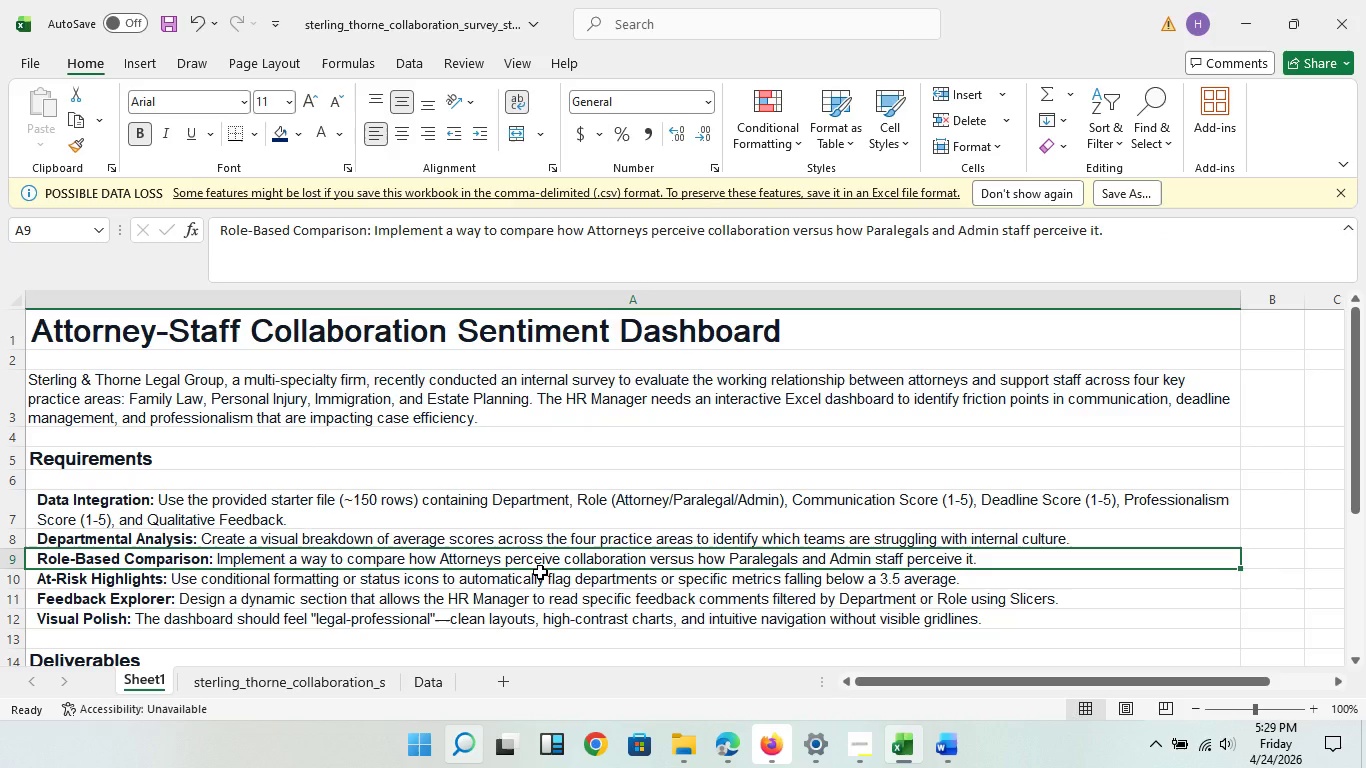 
wait(33.97)
 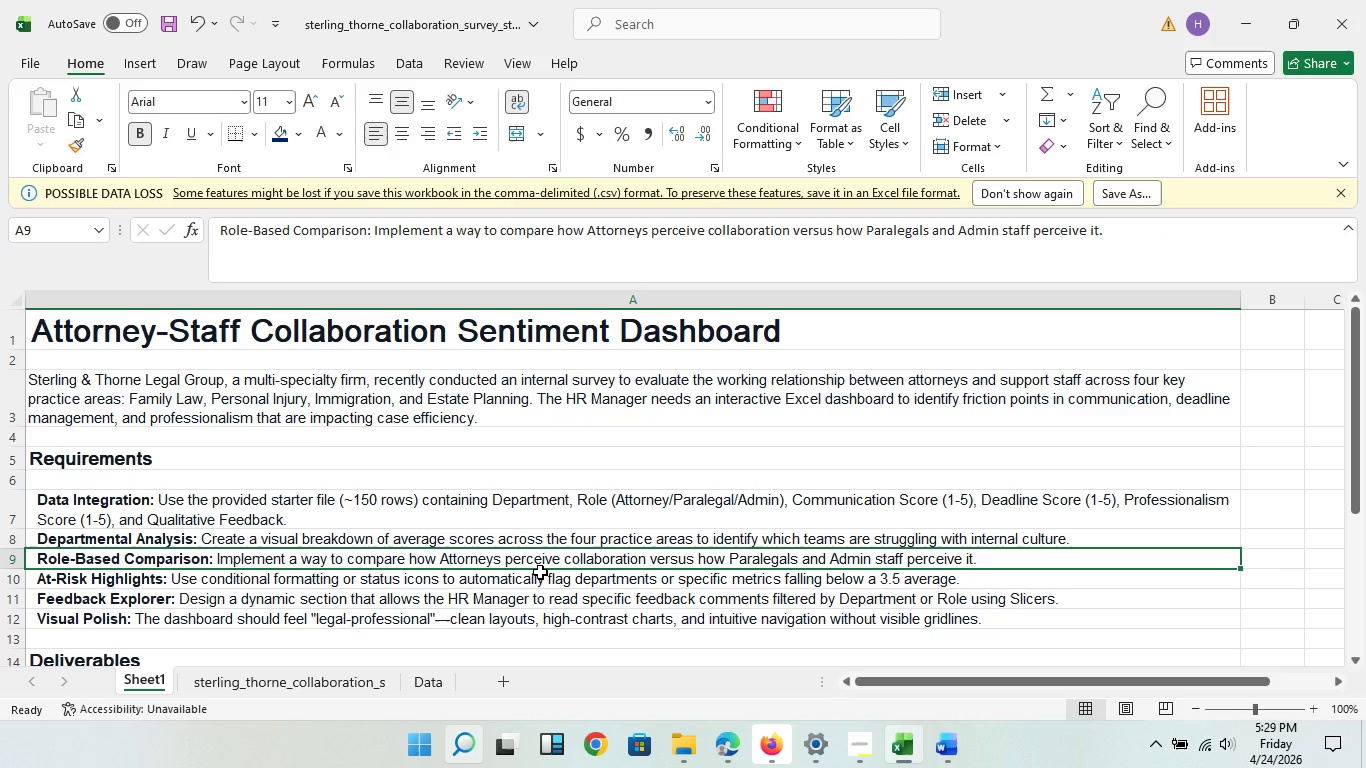 
scroll: coordinate [592, 567], scroll_direction: down, amount: 3.0
 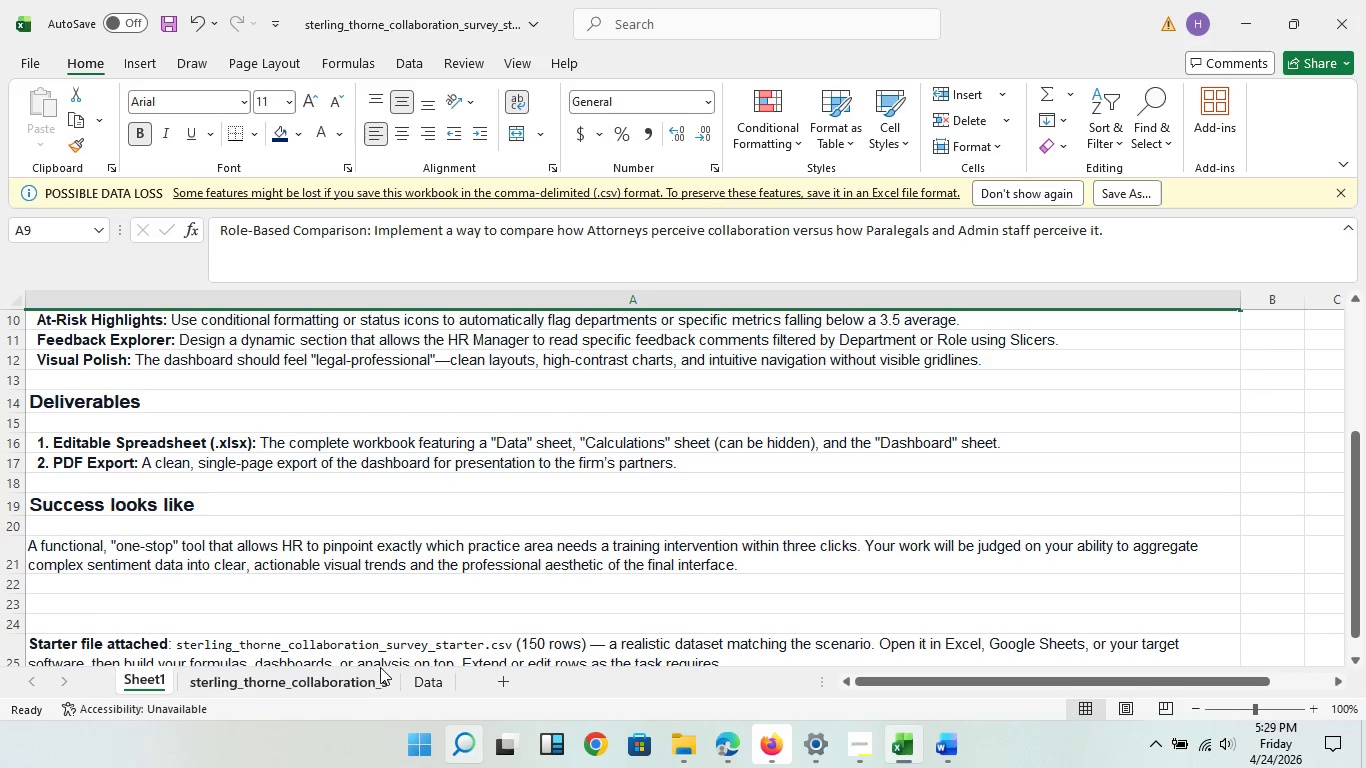 
left_click([373, 699])
 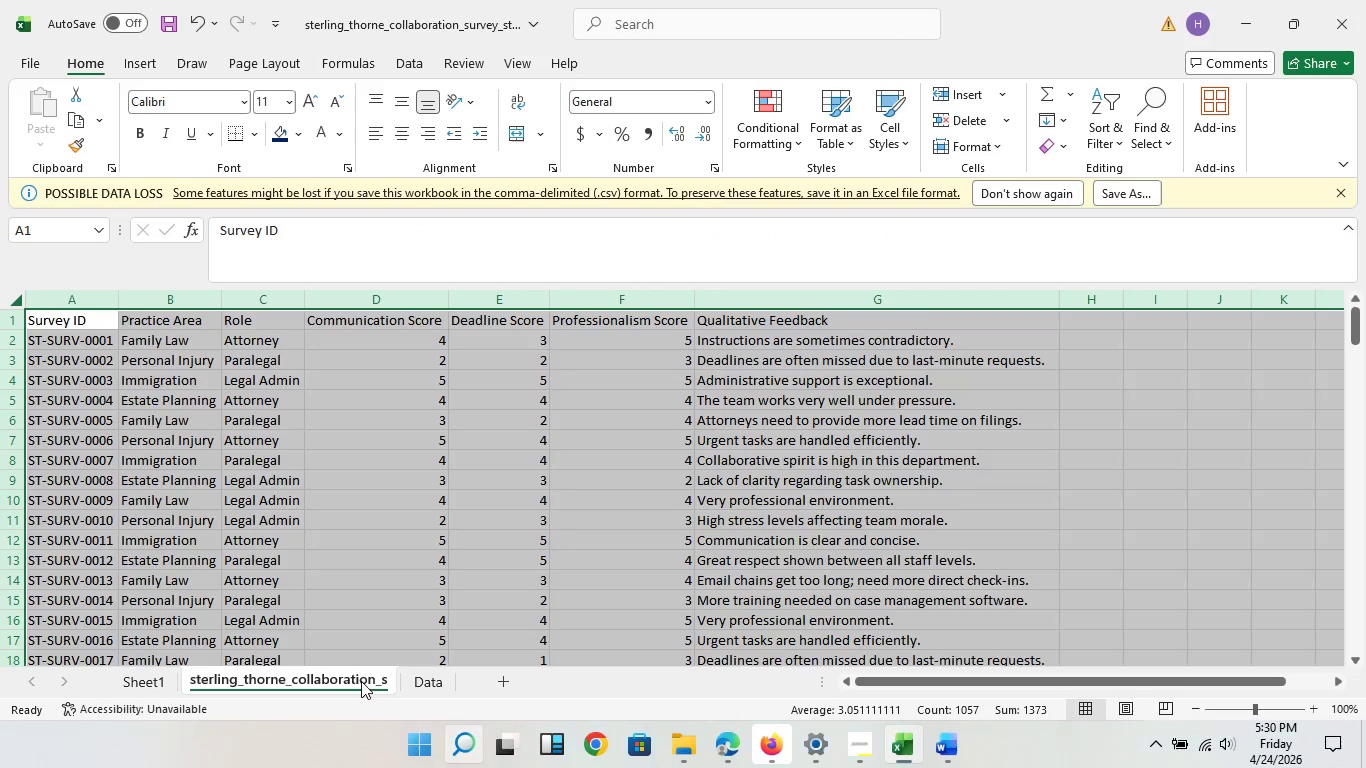 
scroll: coordinate [361, 681], scroll_direction: up, amount: 1.0
 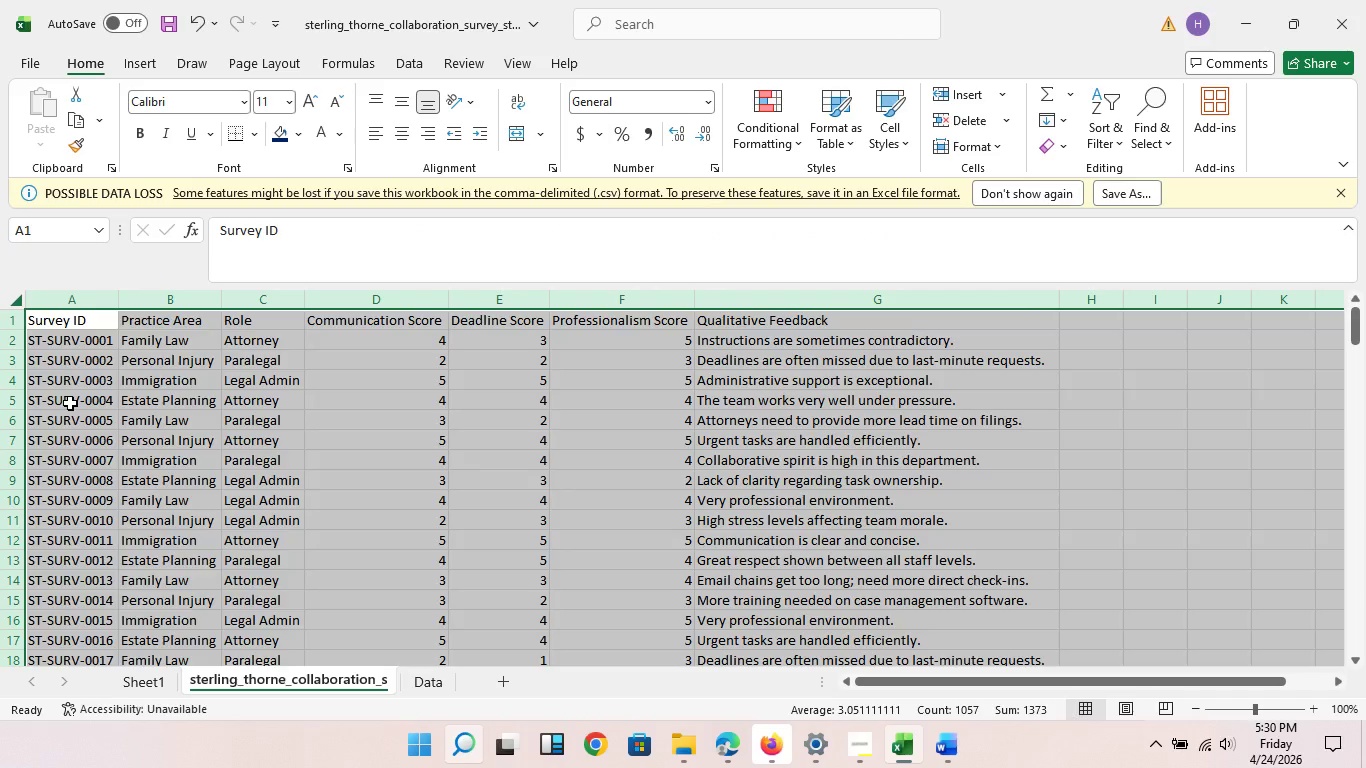 
left_click([70, 403])
 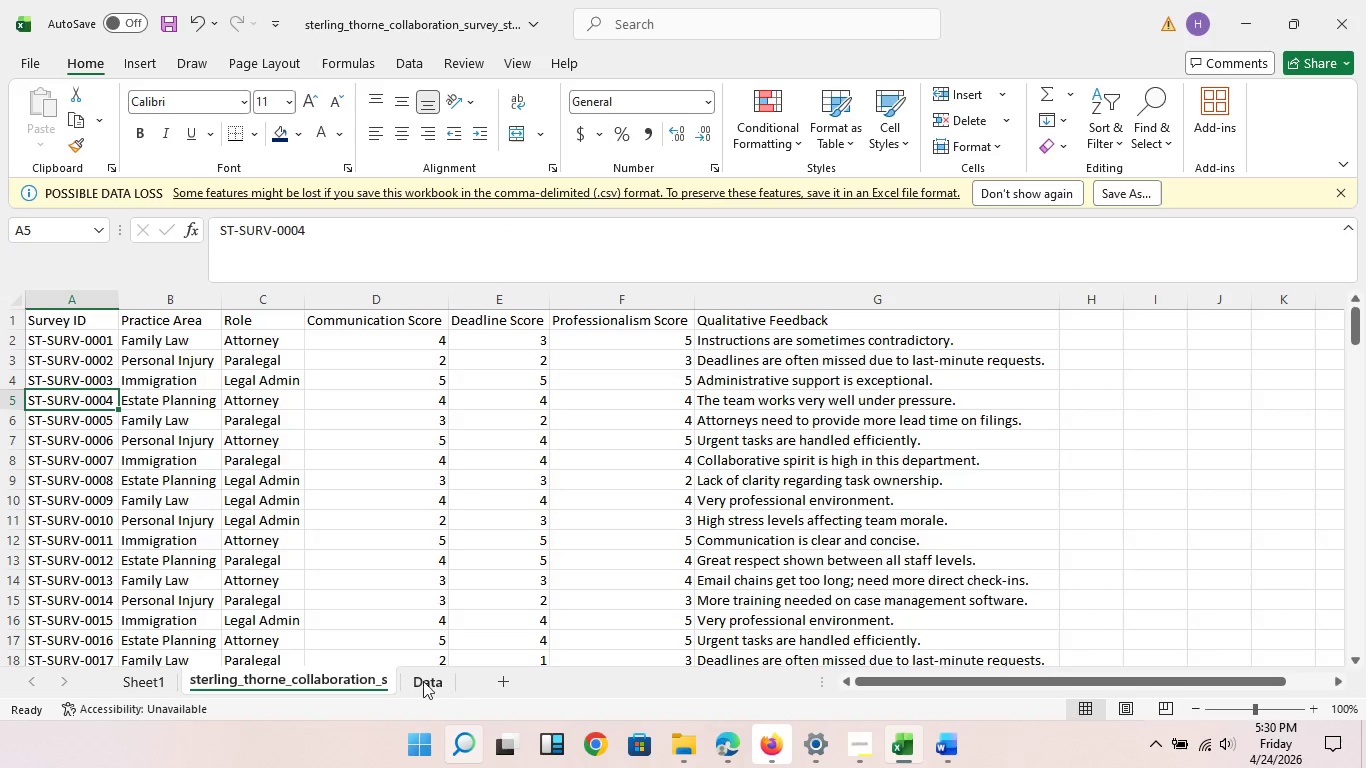 
left_click([417, 673])
 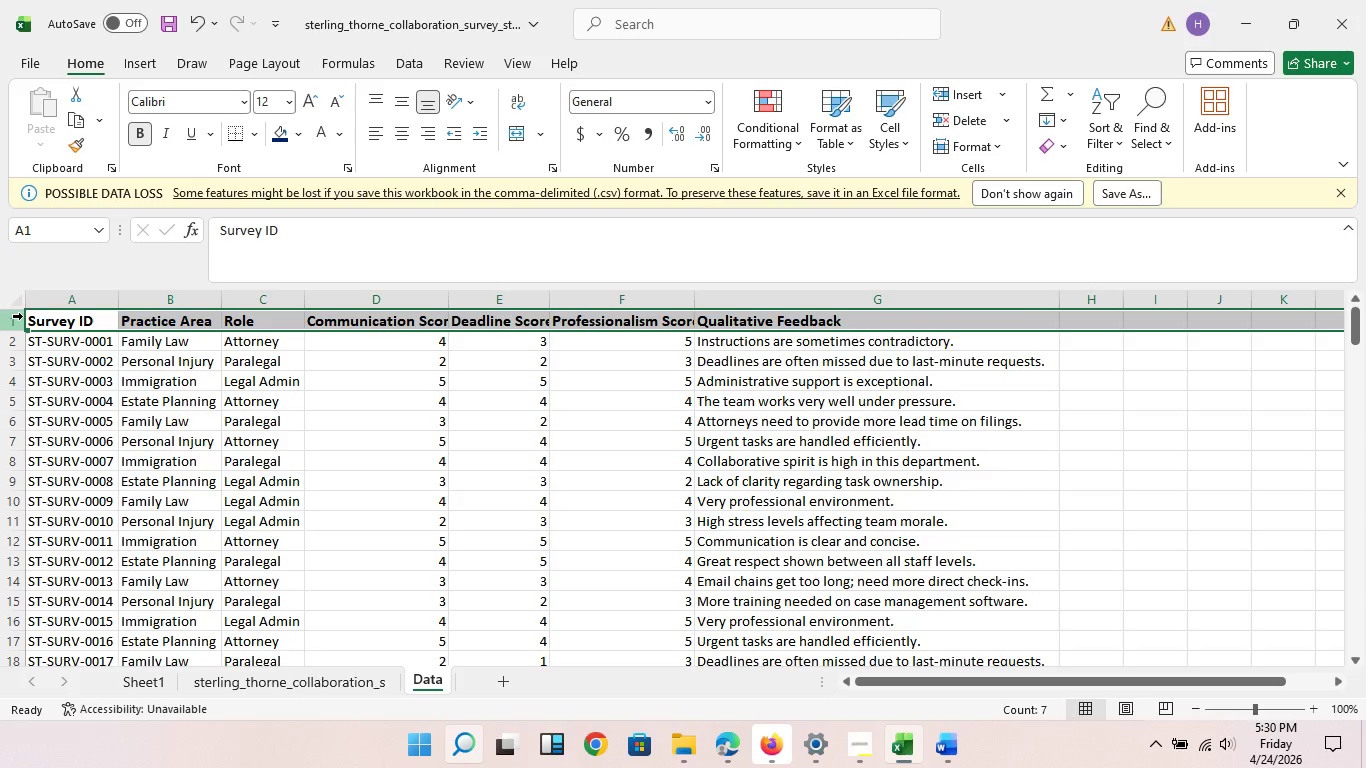 
left_click([23, 317])
 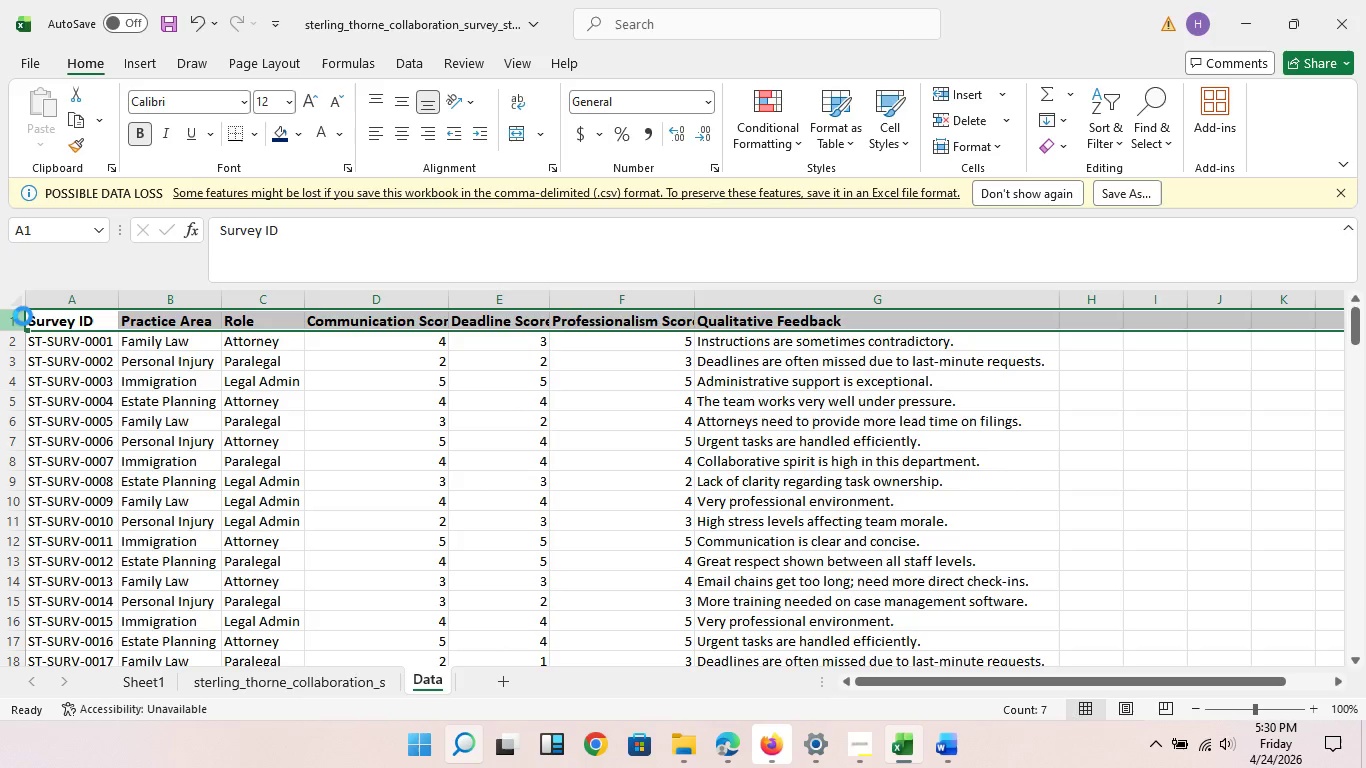 
key(Control+NumpadAdd)
 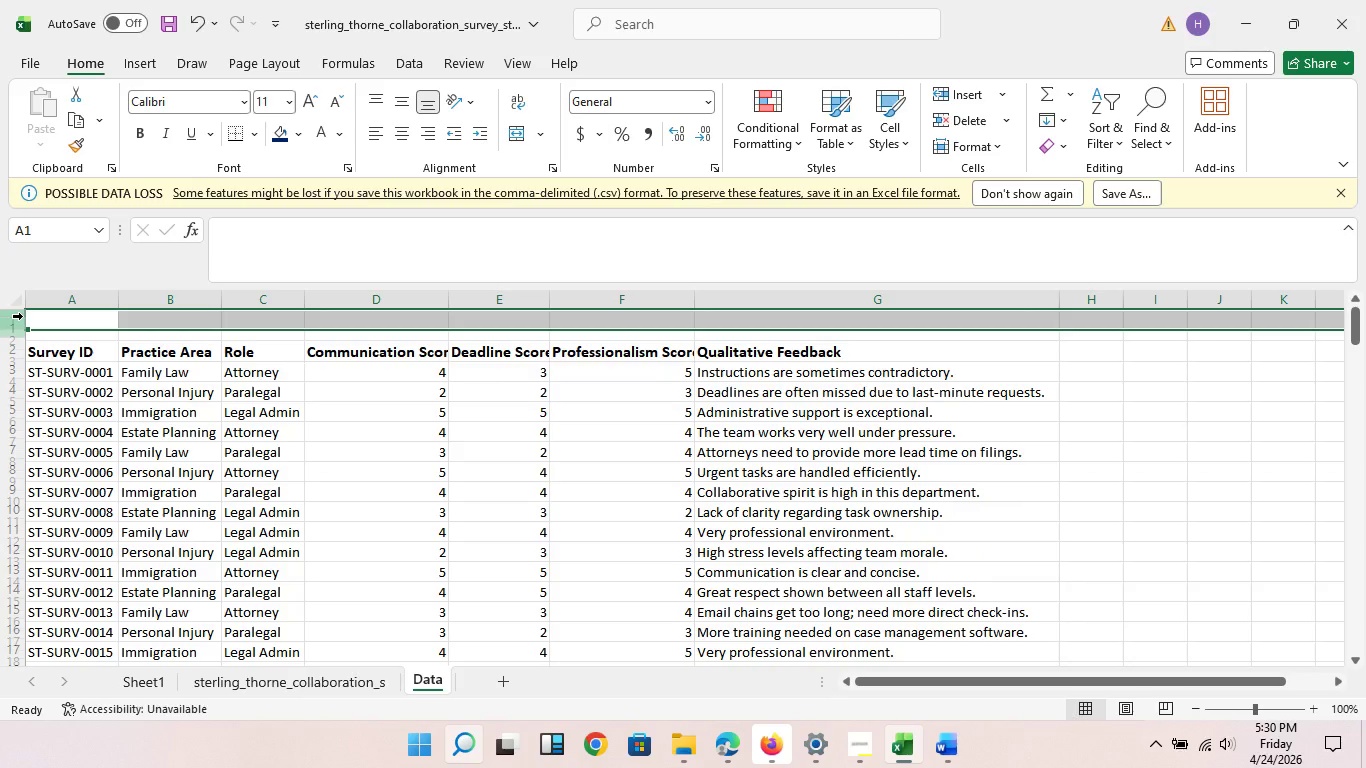 
key(Control+NumpadAdd)
 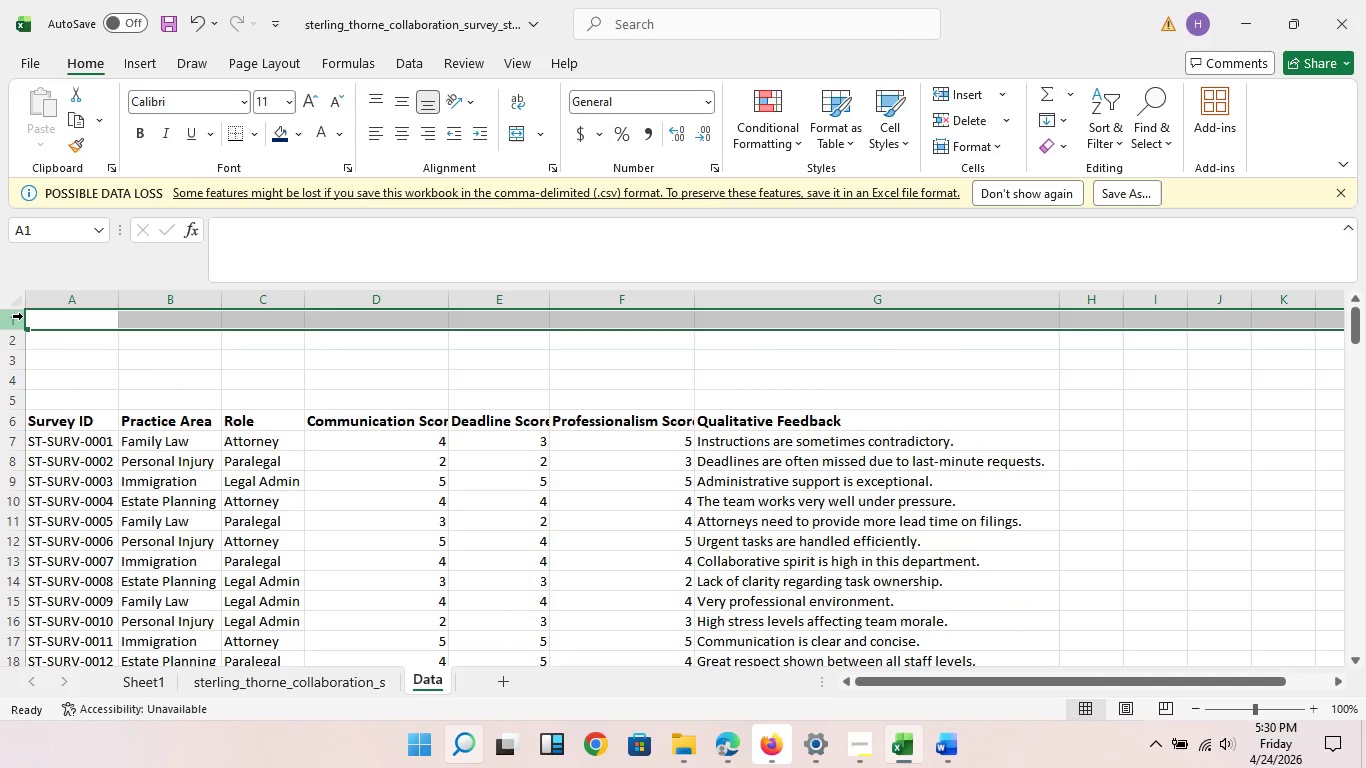 
key(Control+NumpadAdd)
 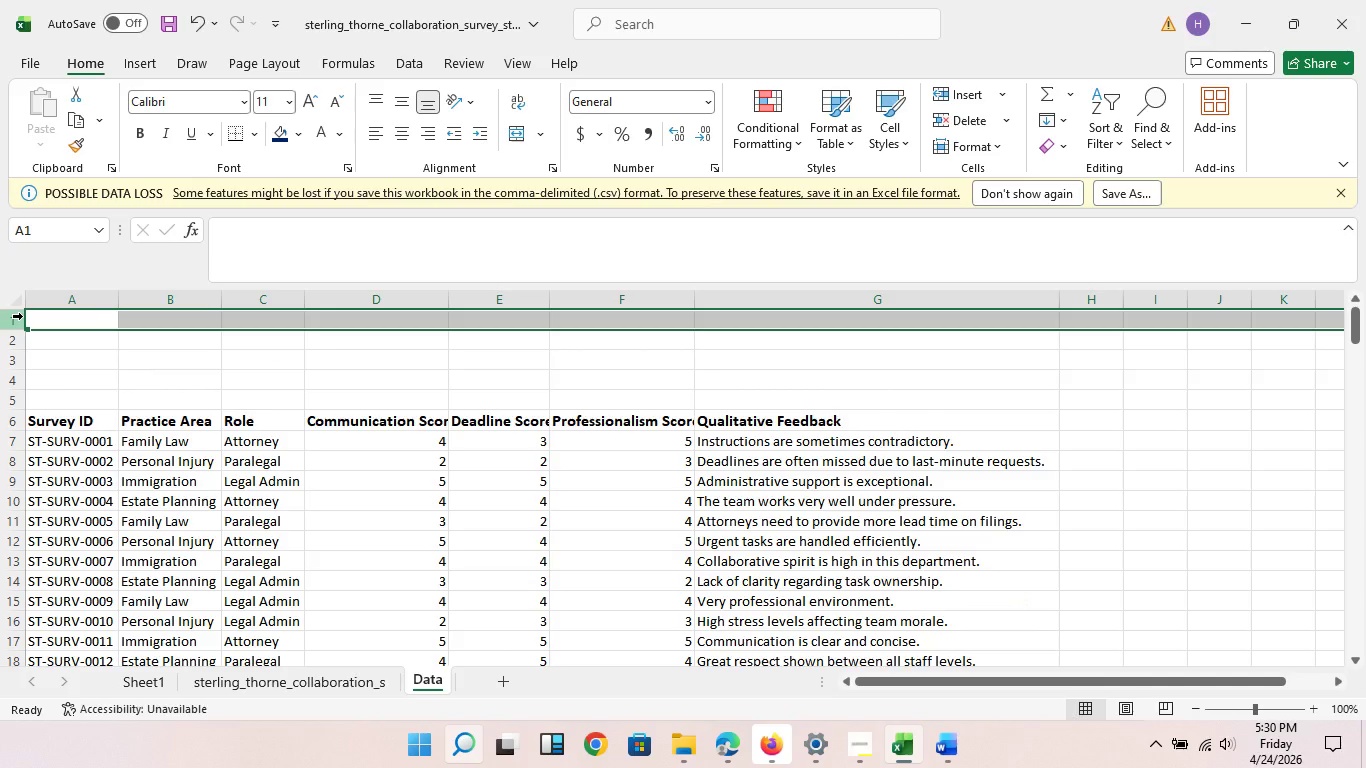 
key(Control+NumpadAdd)
 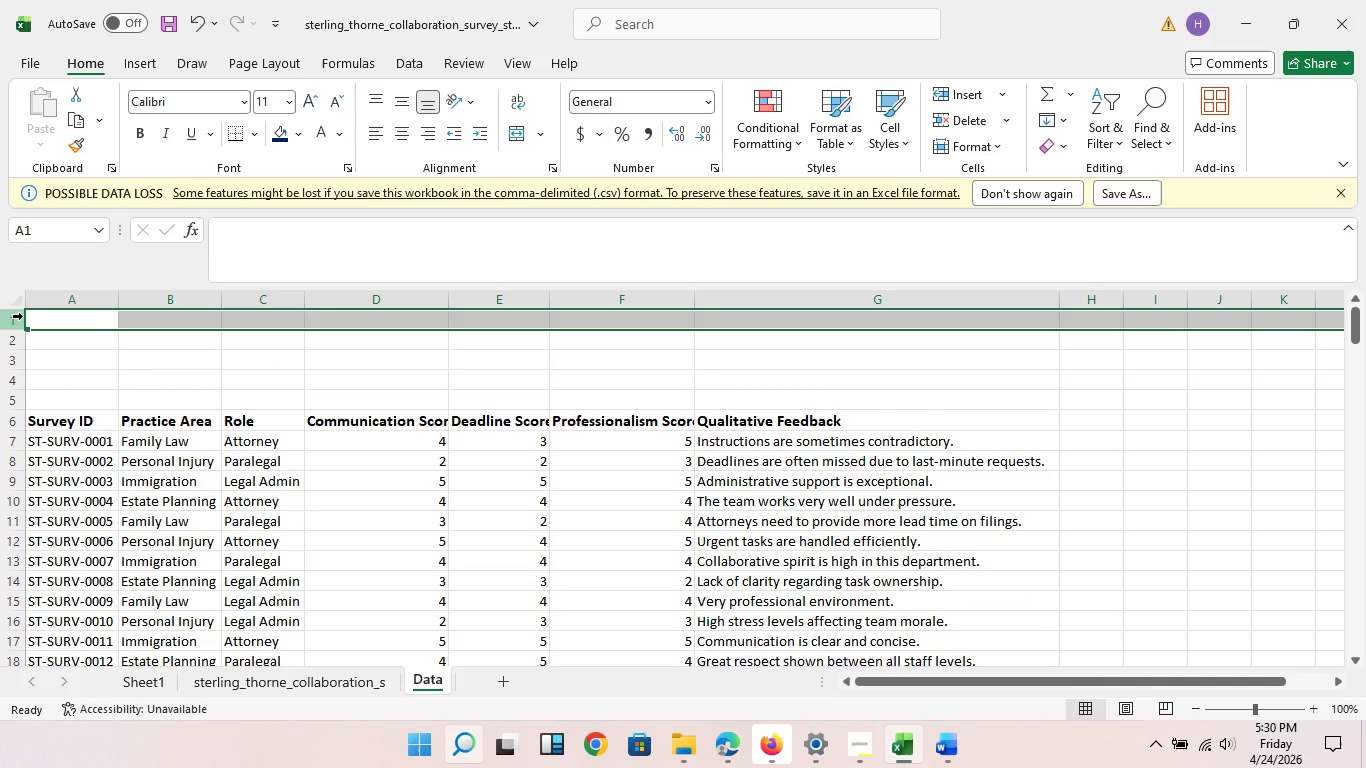 
key(Control+NumpadAdd)
 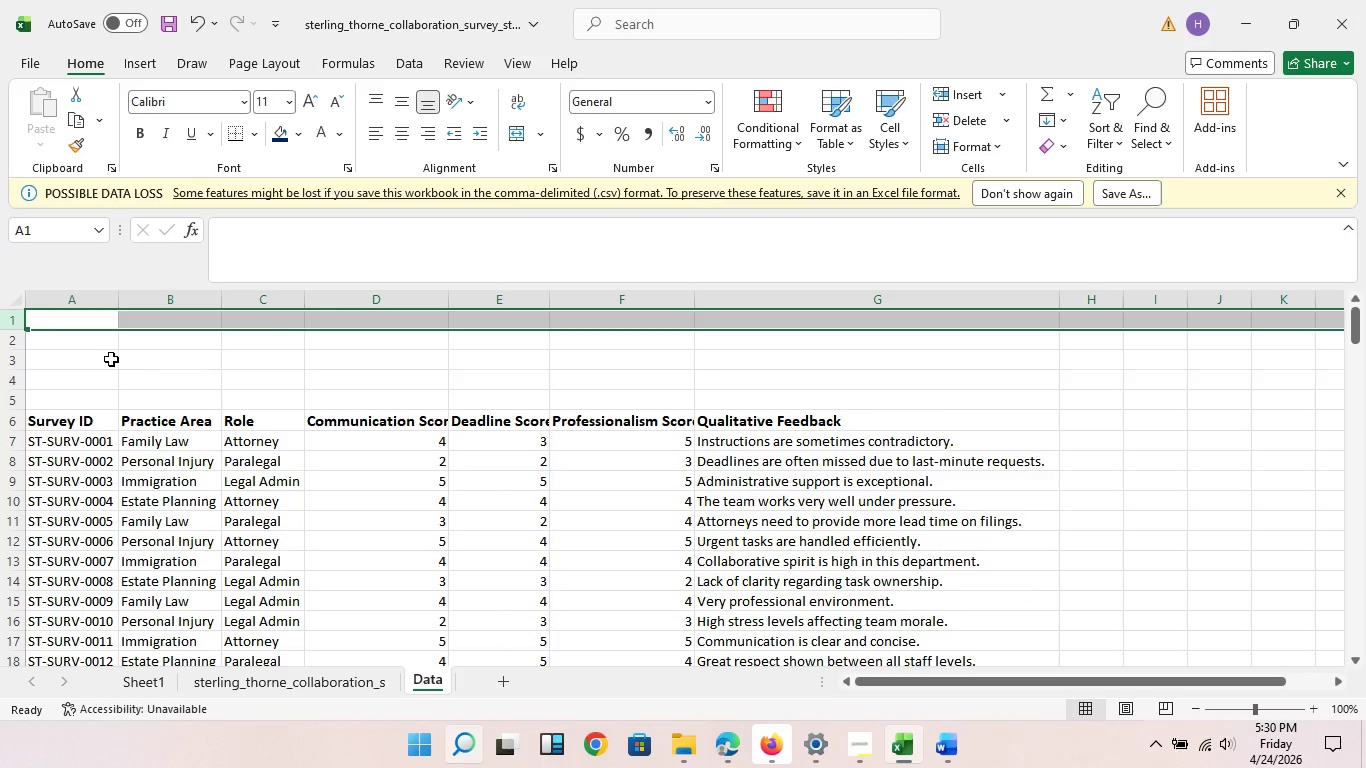 
left_click([114, 362])
 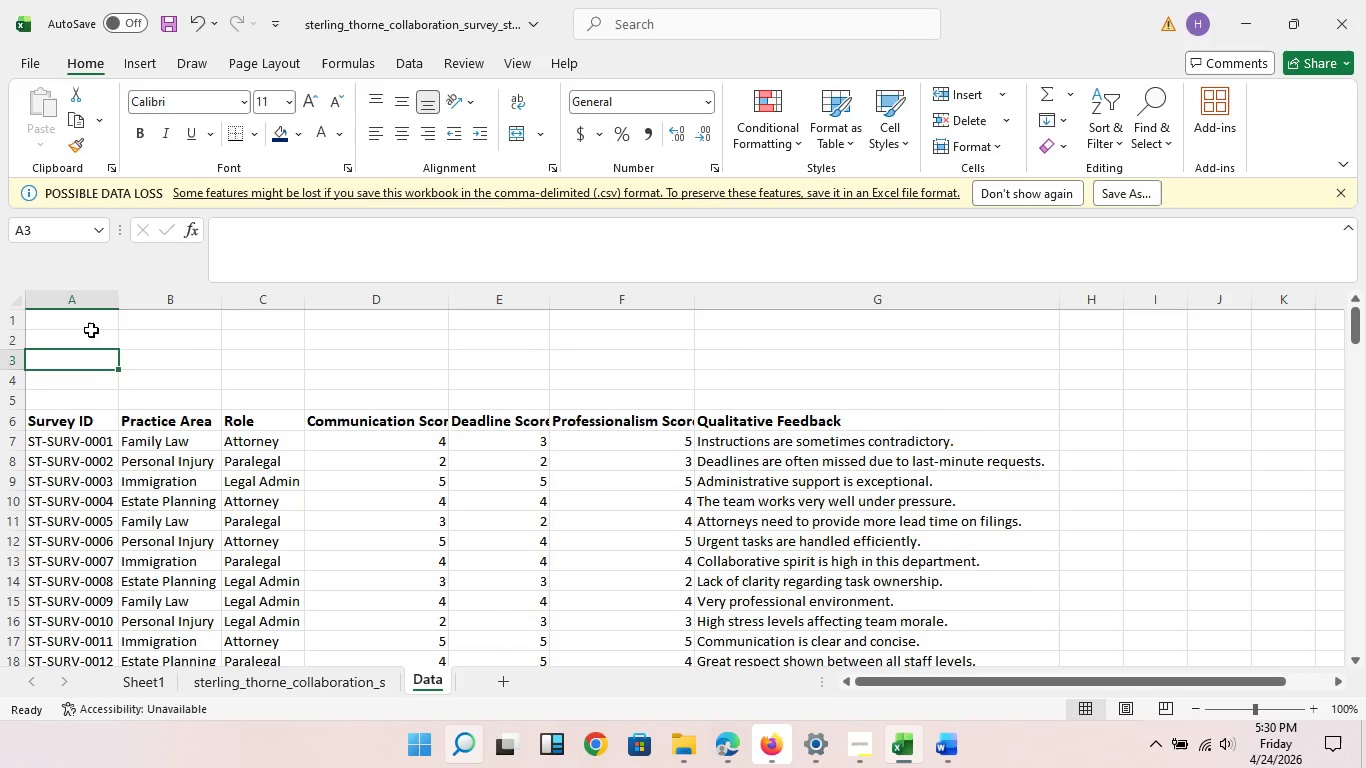 
left_click([104, 350])
 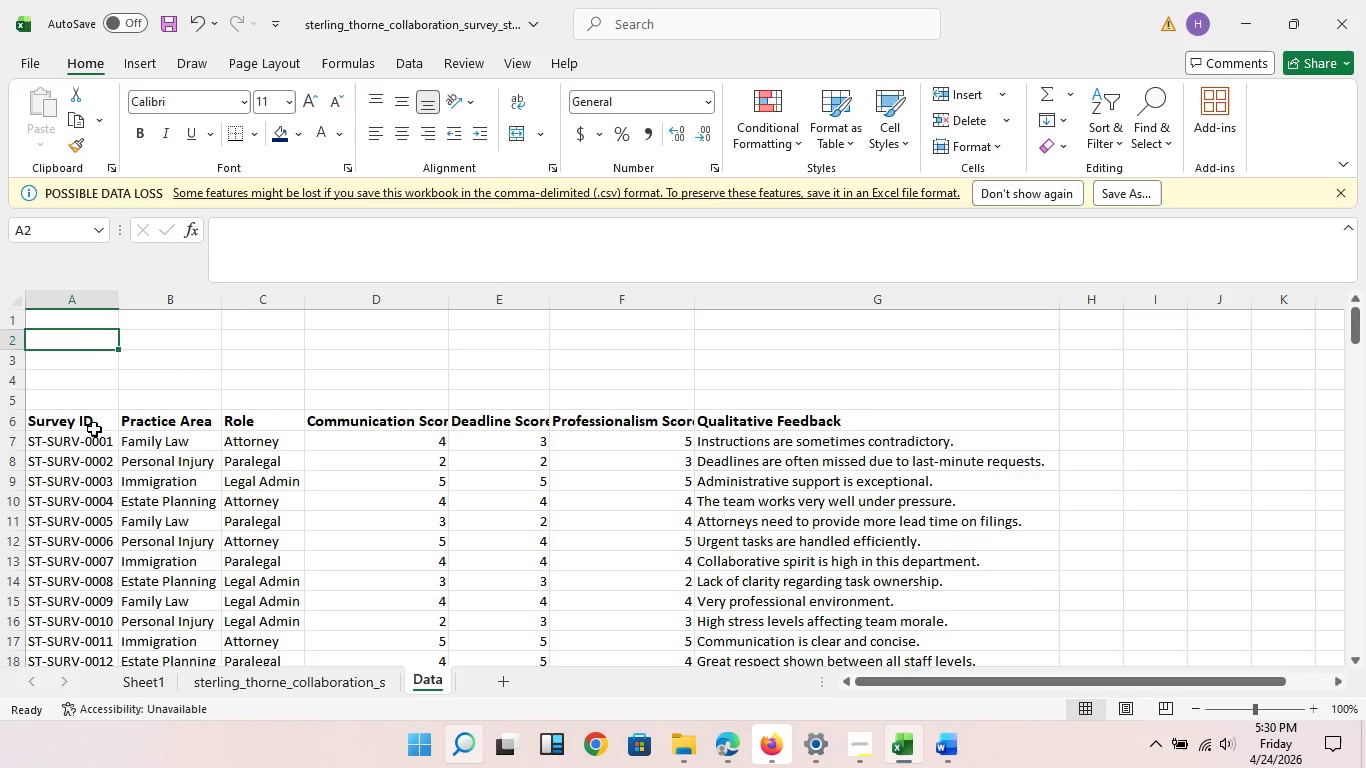 
scroll: coordinate [94, 428], scroll_direction: up, amount: 2.0
 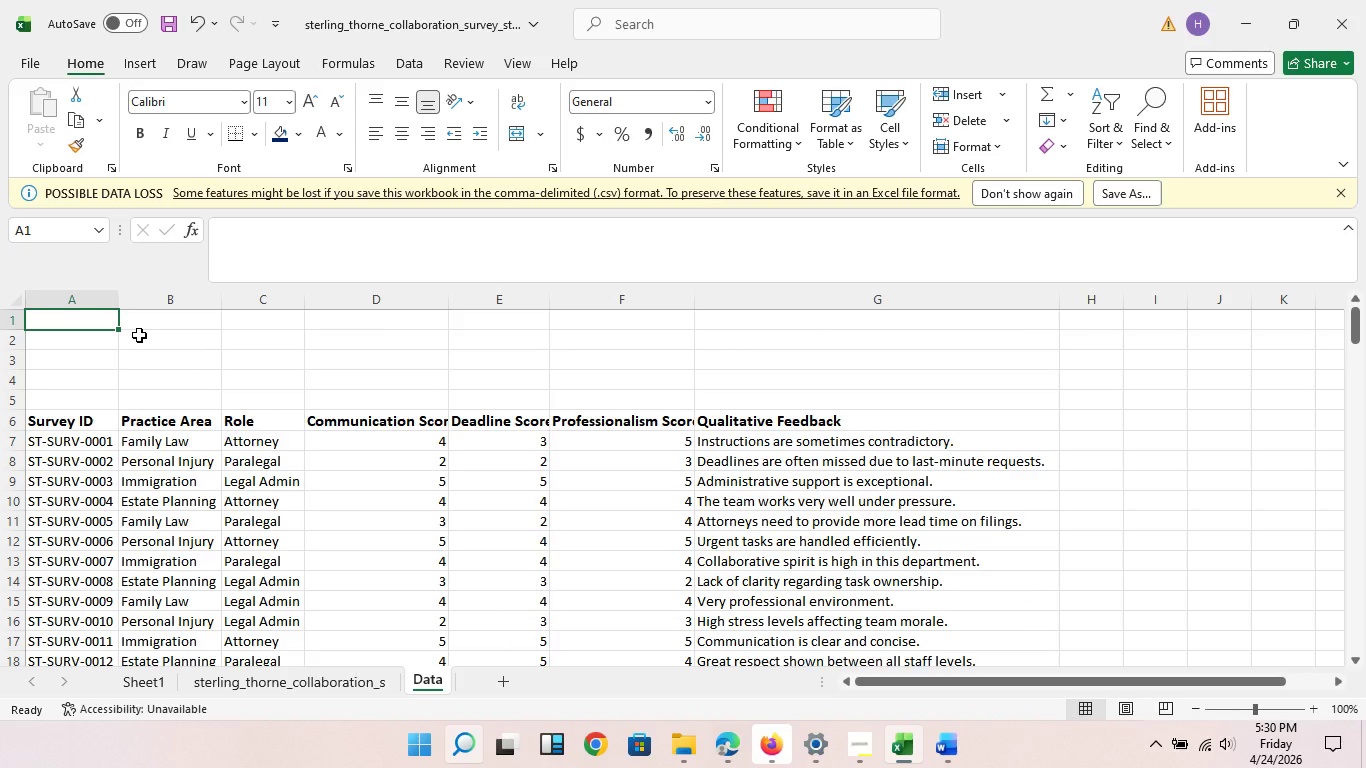 
type(Depertmental average )
 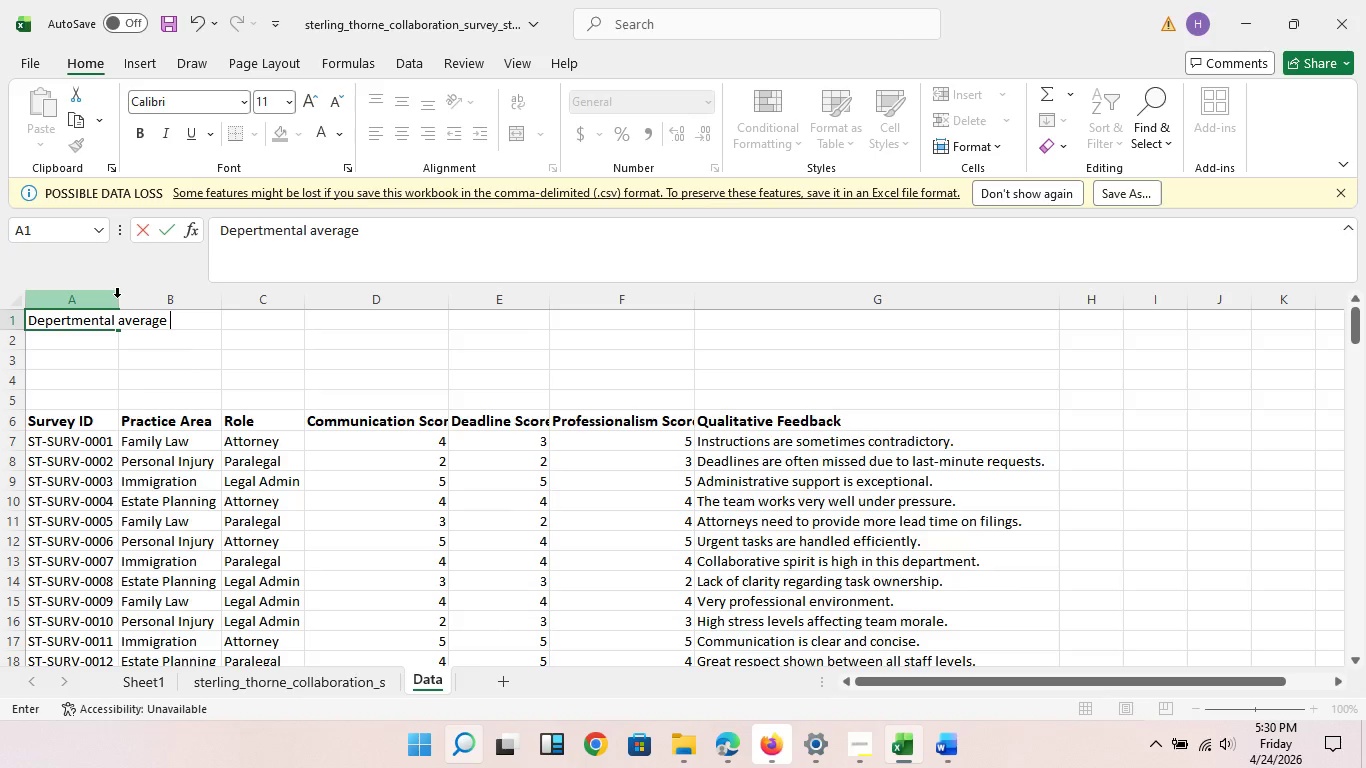 
left_click([117, 297])
 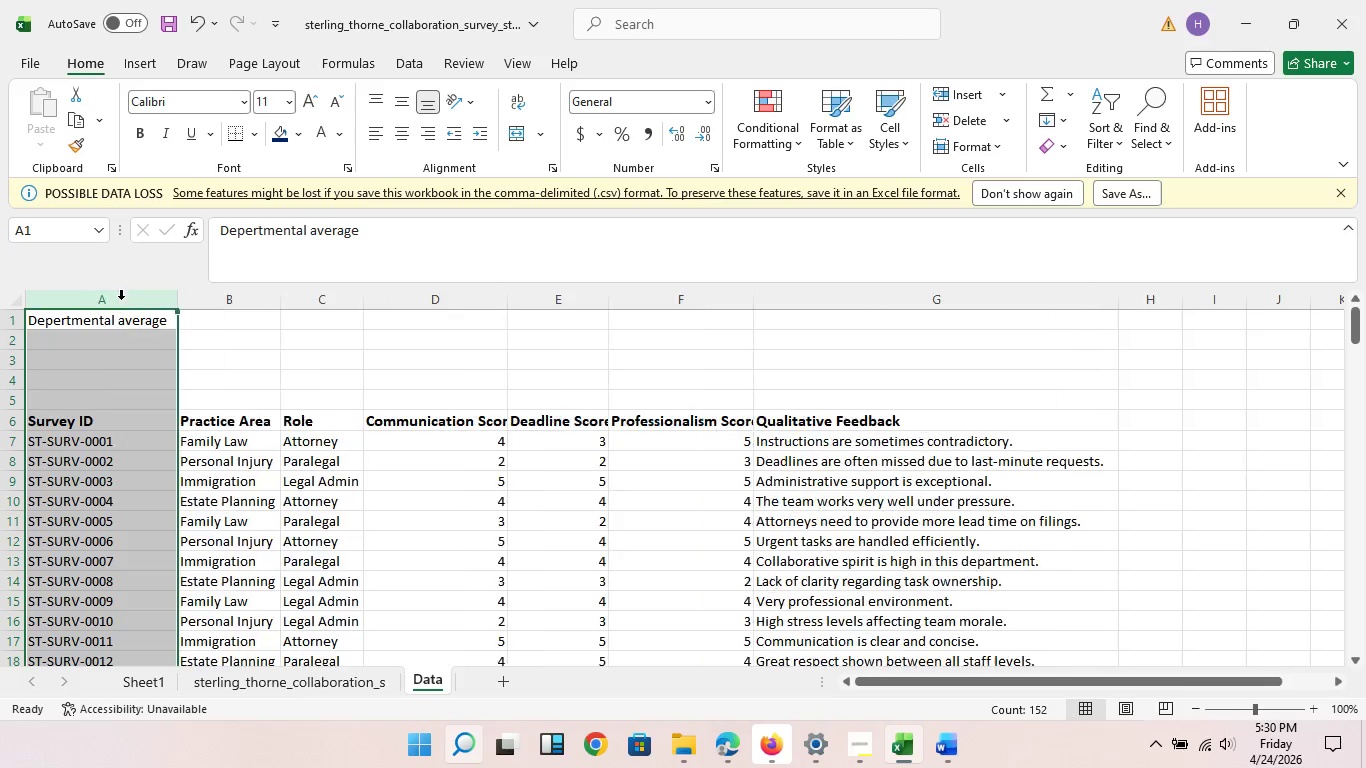 
double_click([121, 299])
 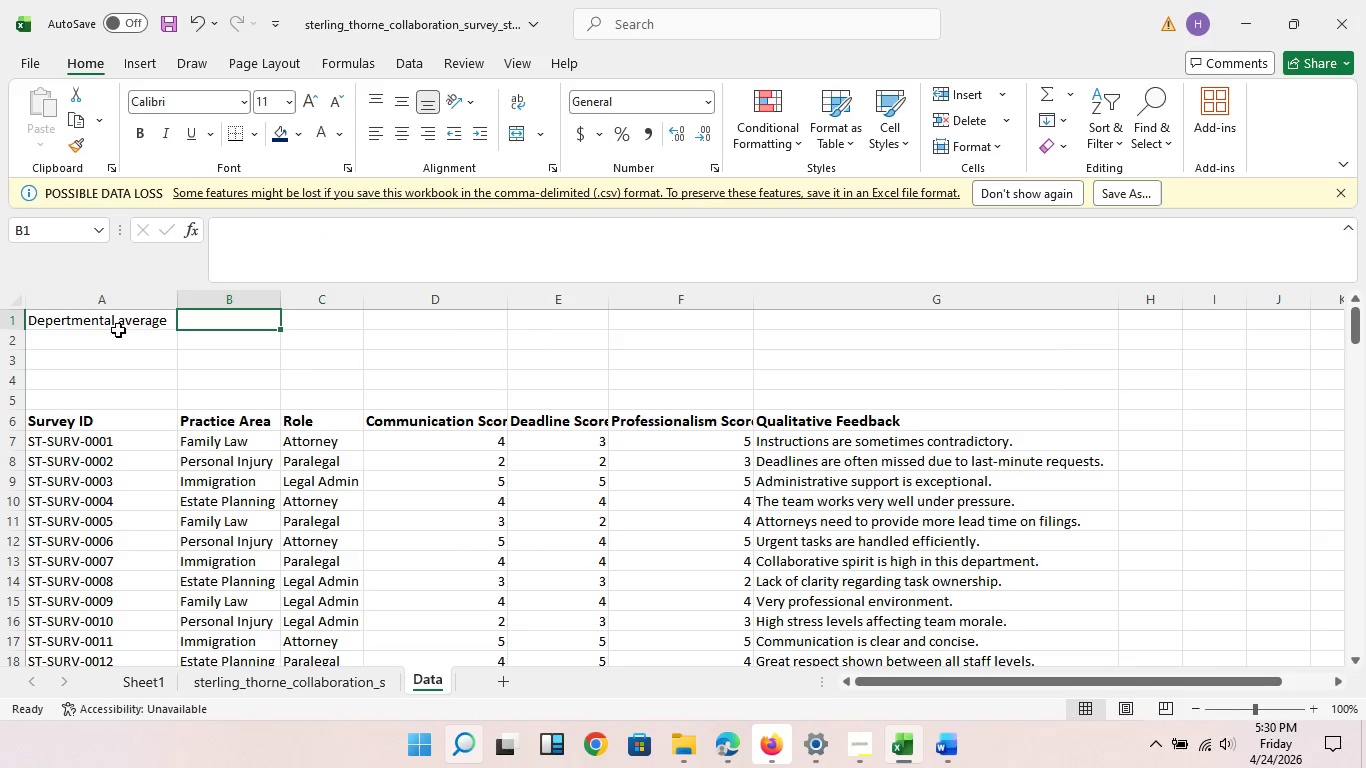 
double_click([118, 330])
 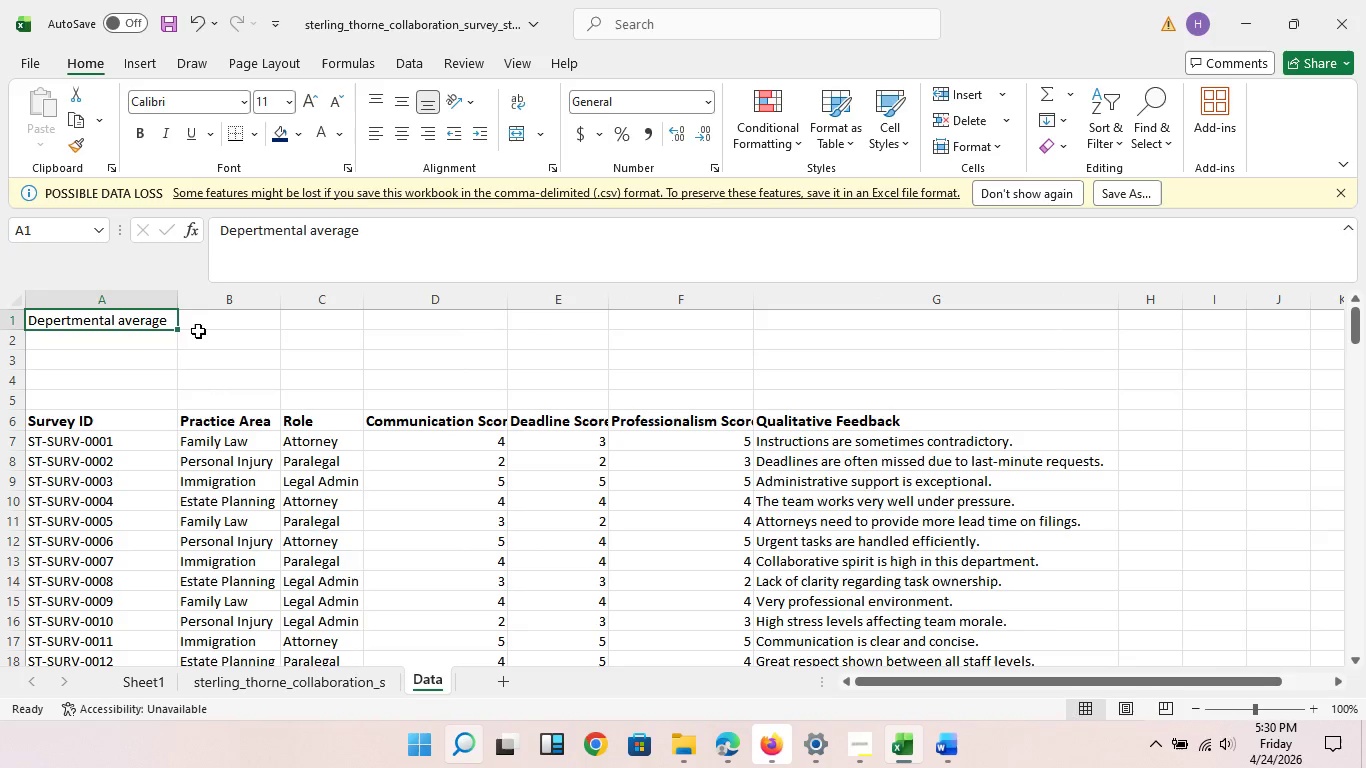 
triple_click([132, 319])
 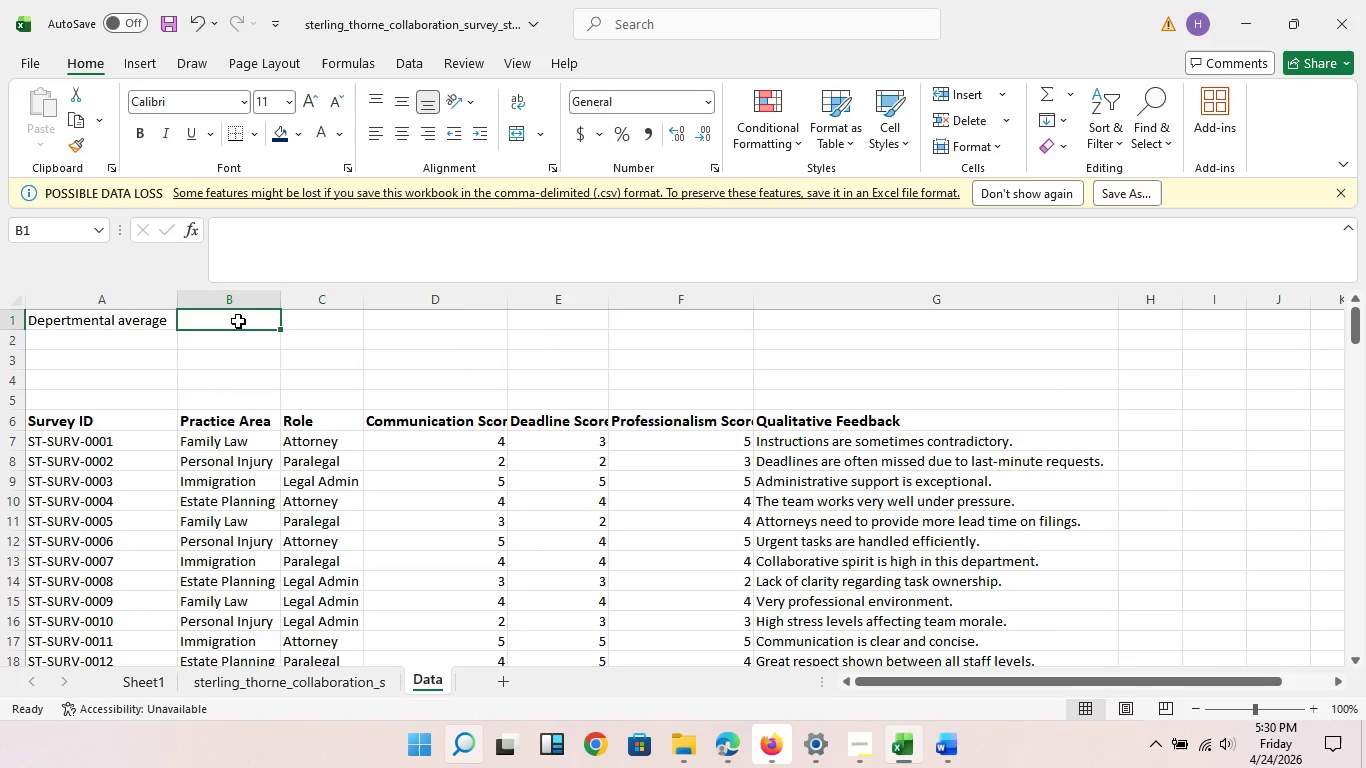 
left_click([238, 321])
 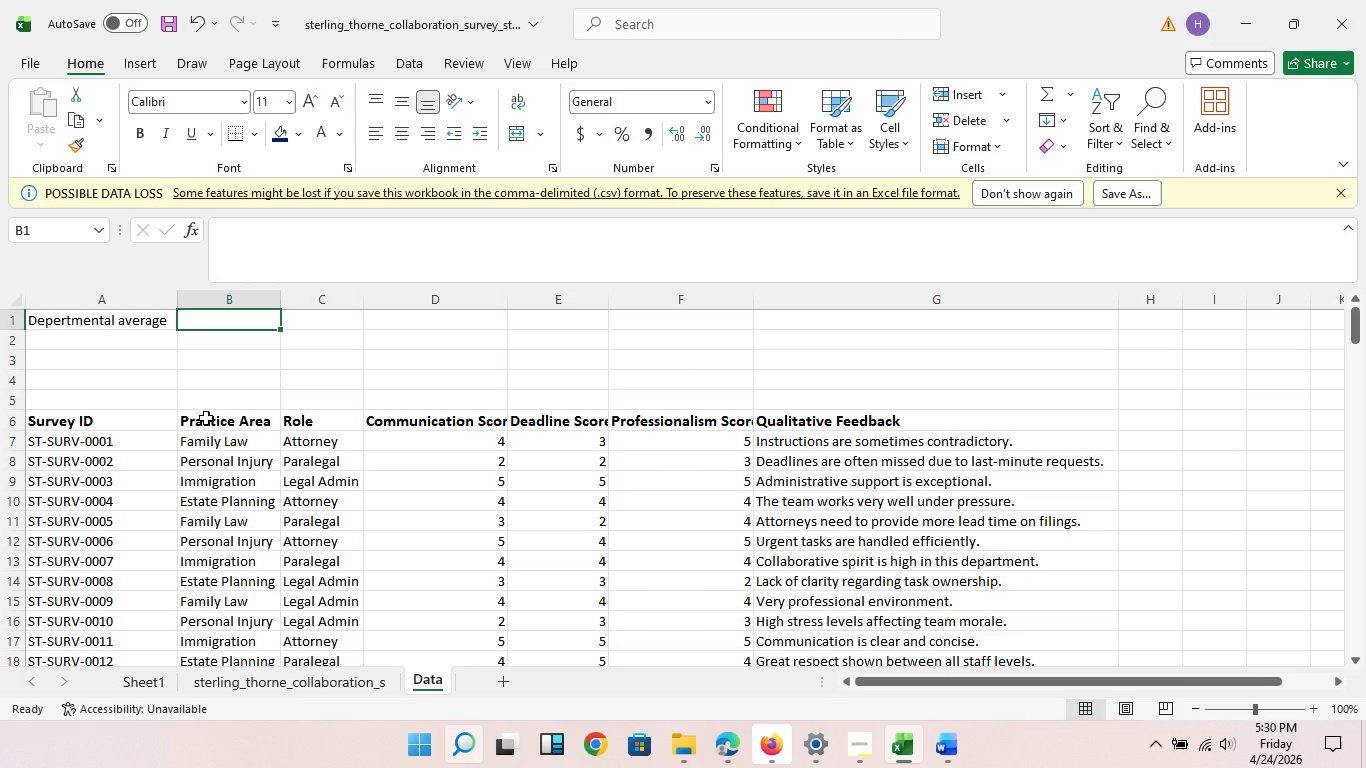 
wait(6.41)
 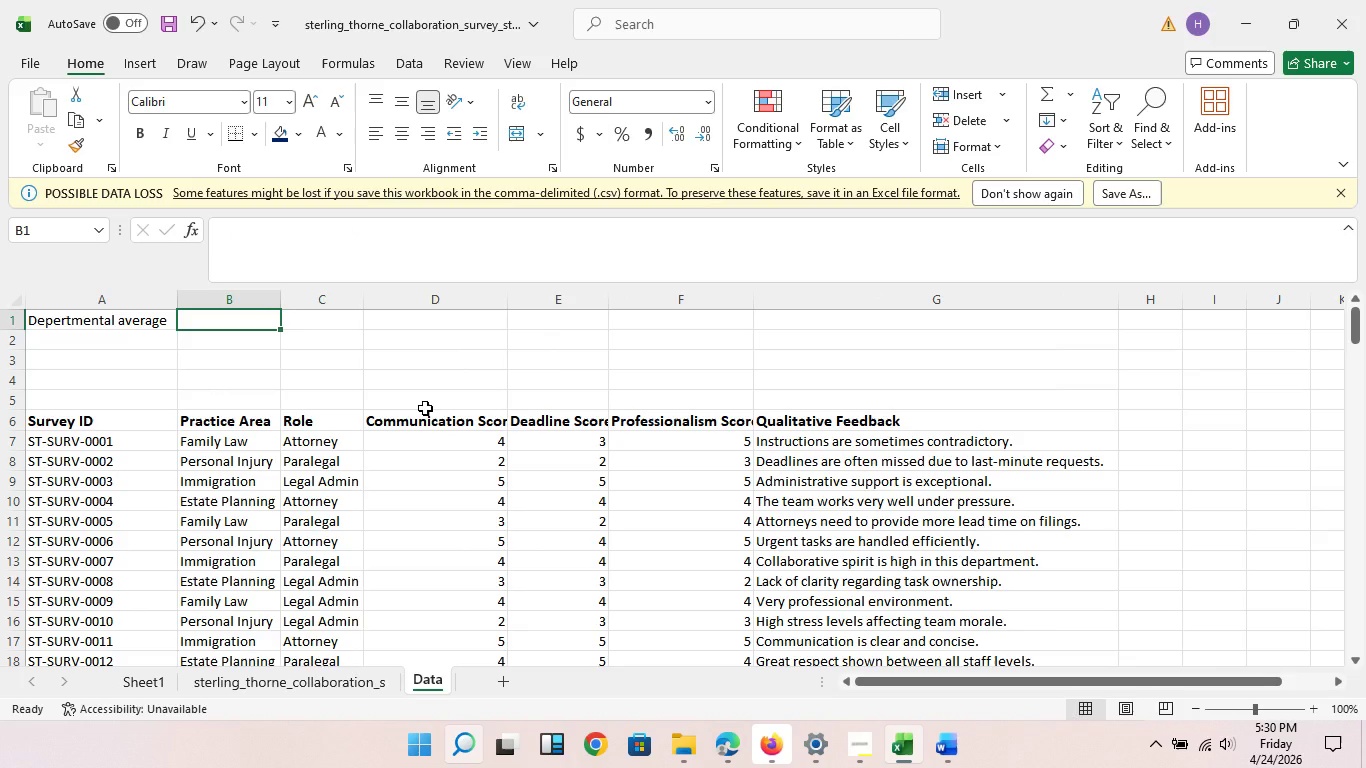 
double_click([123, 344])
 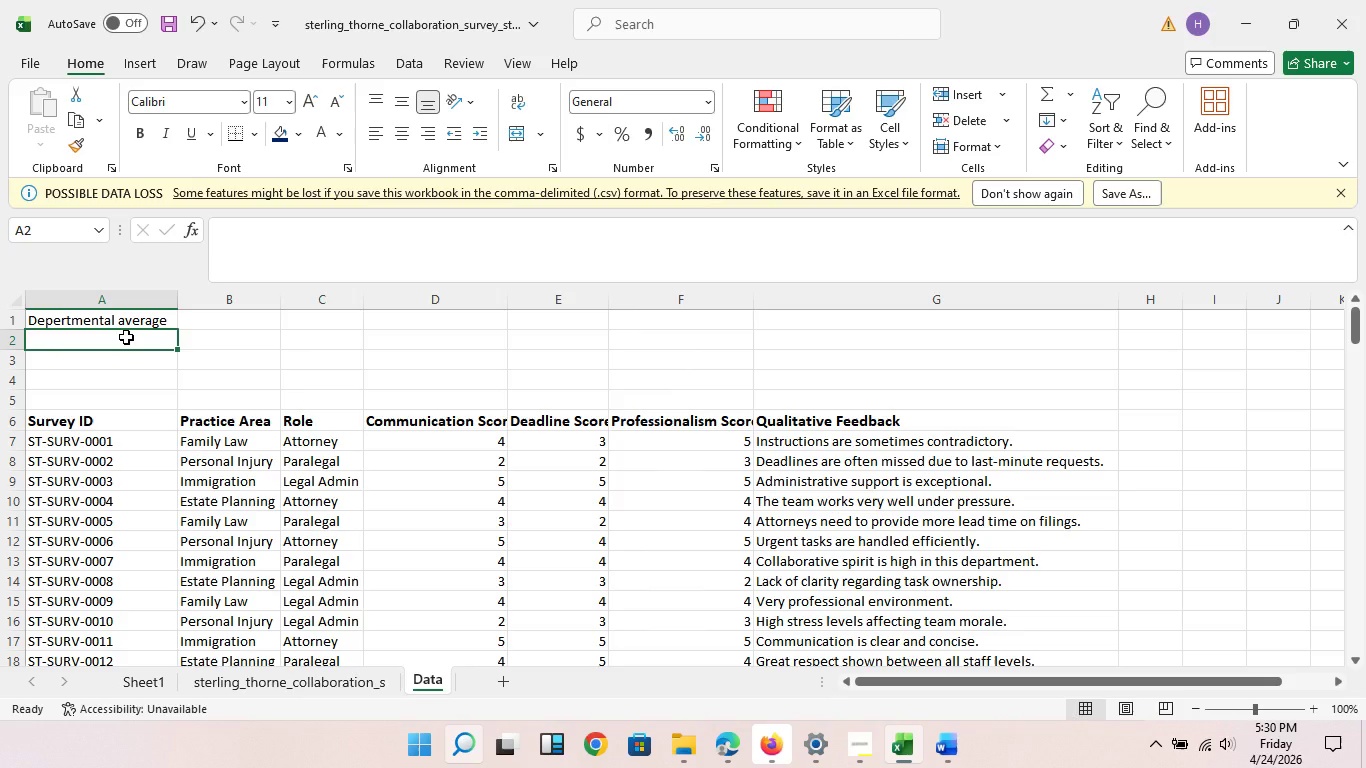 
type(Commincation_avarage)
key(NumpadEnter)
 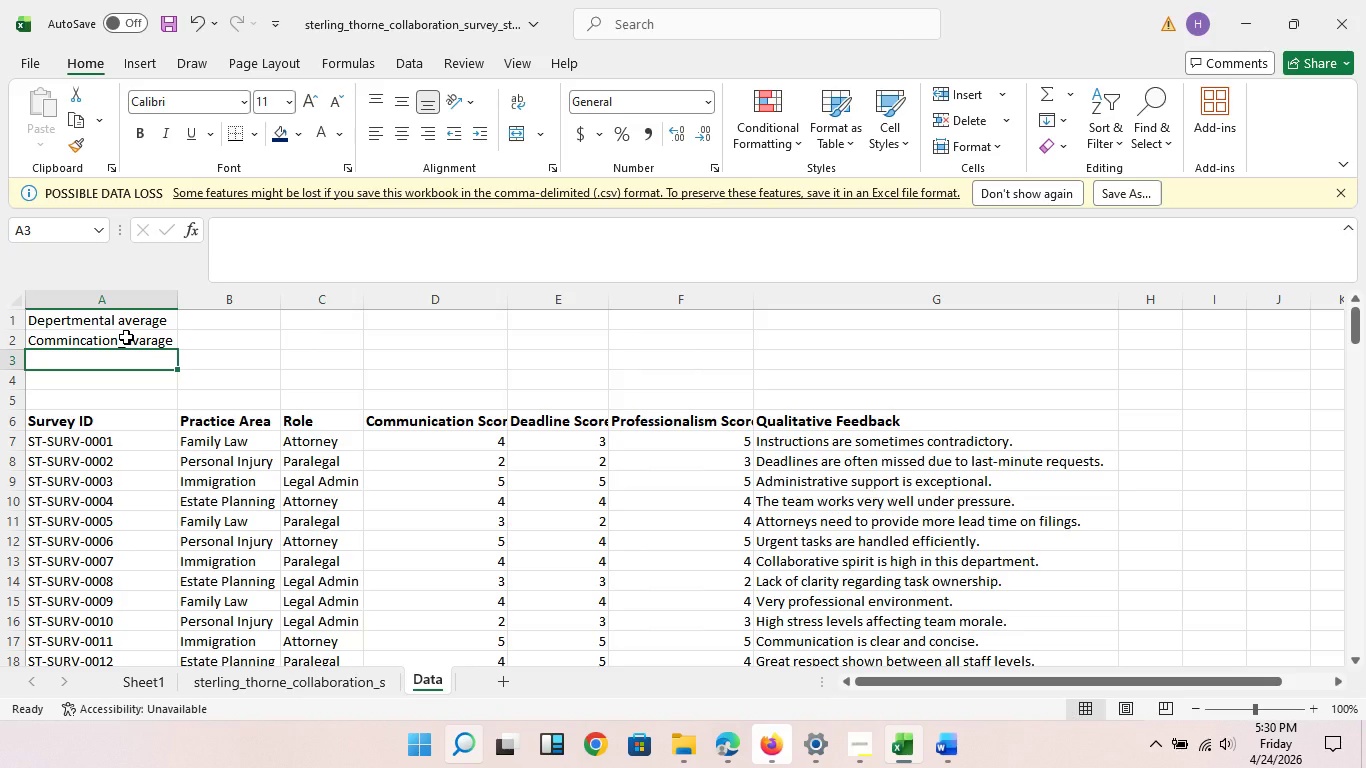 
wait(5.8)
 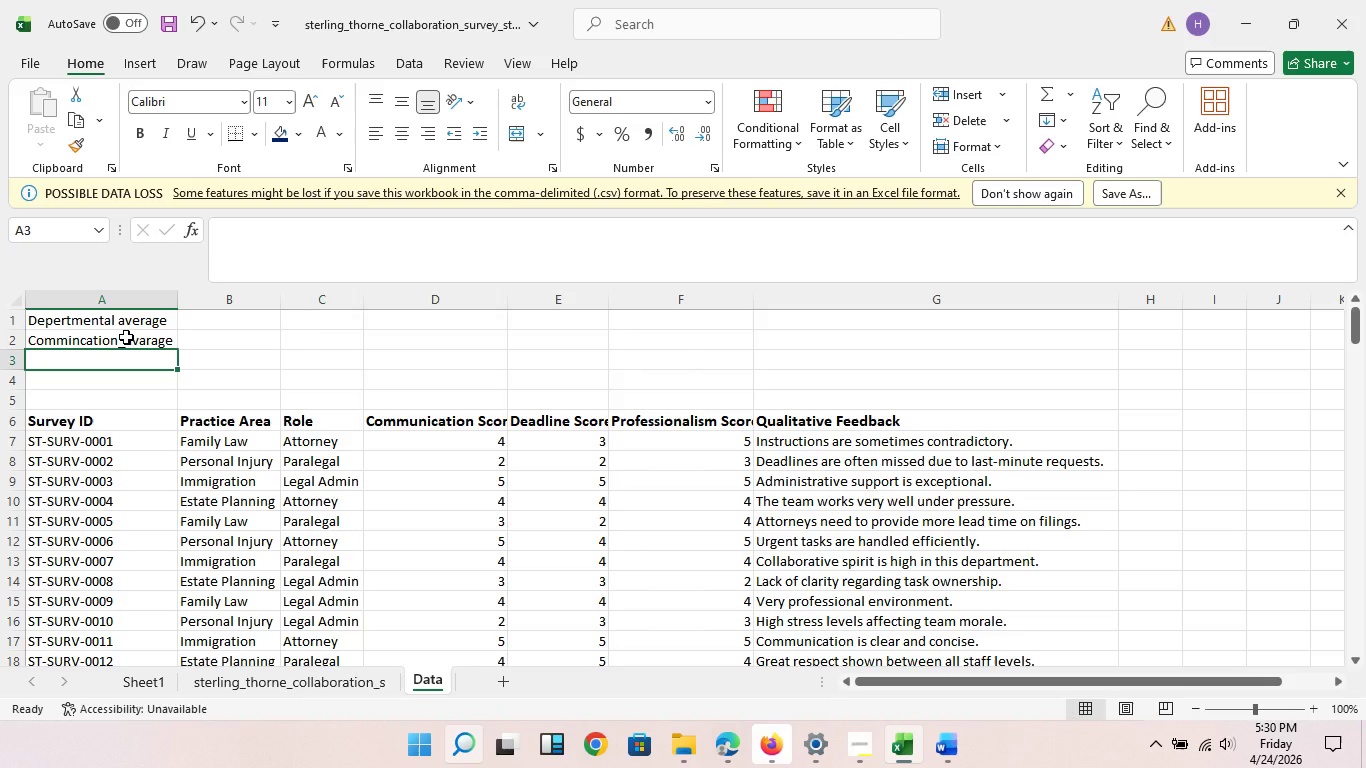 
type(Deadline average)
 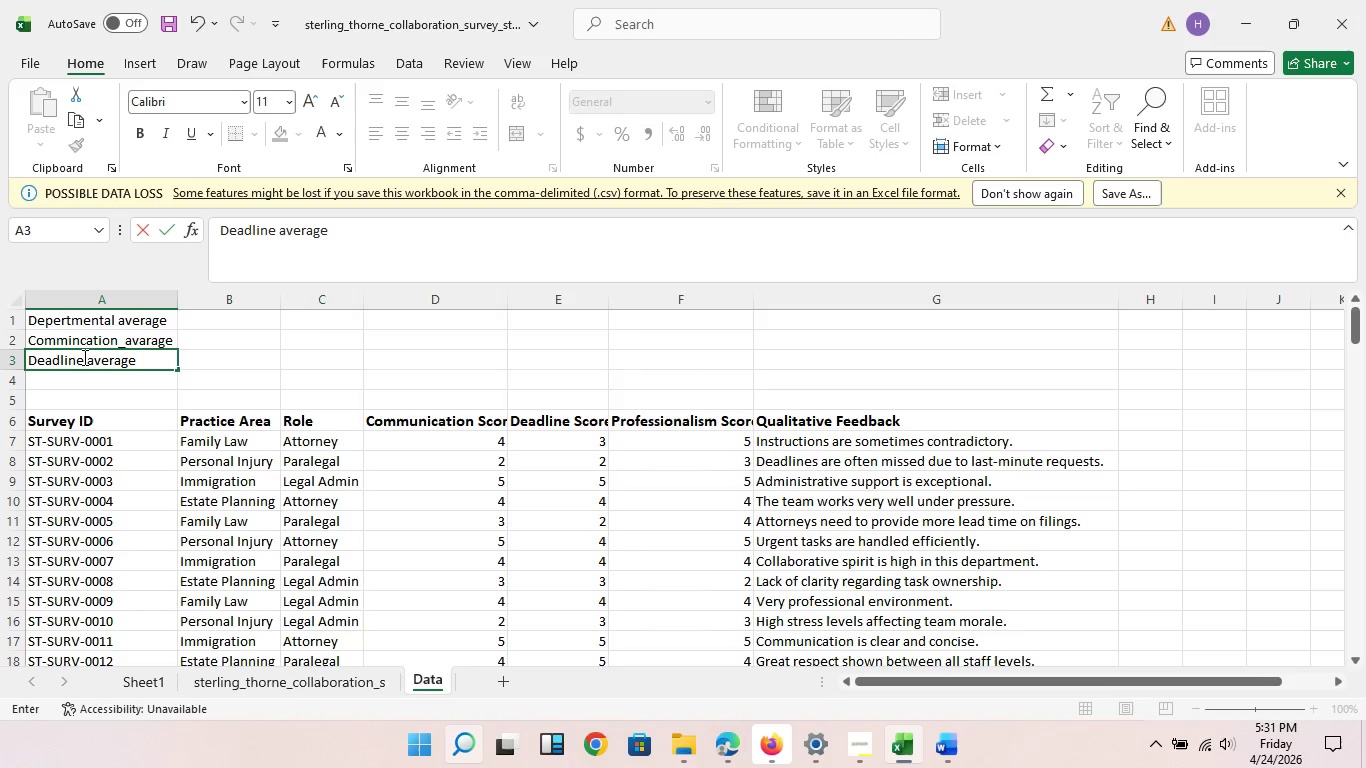 
left_click([83, 357])
 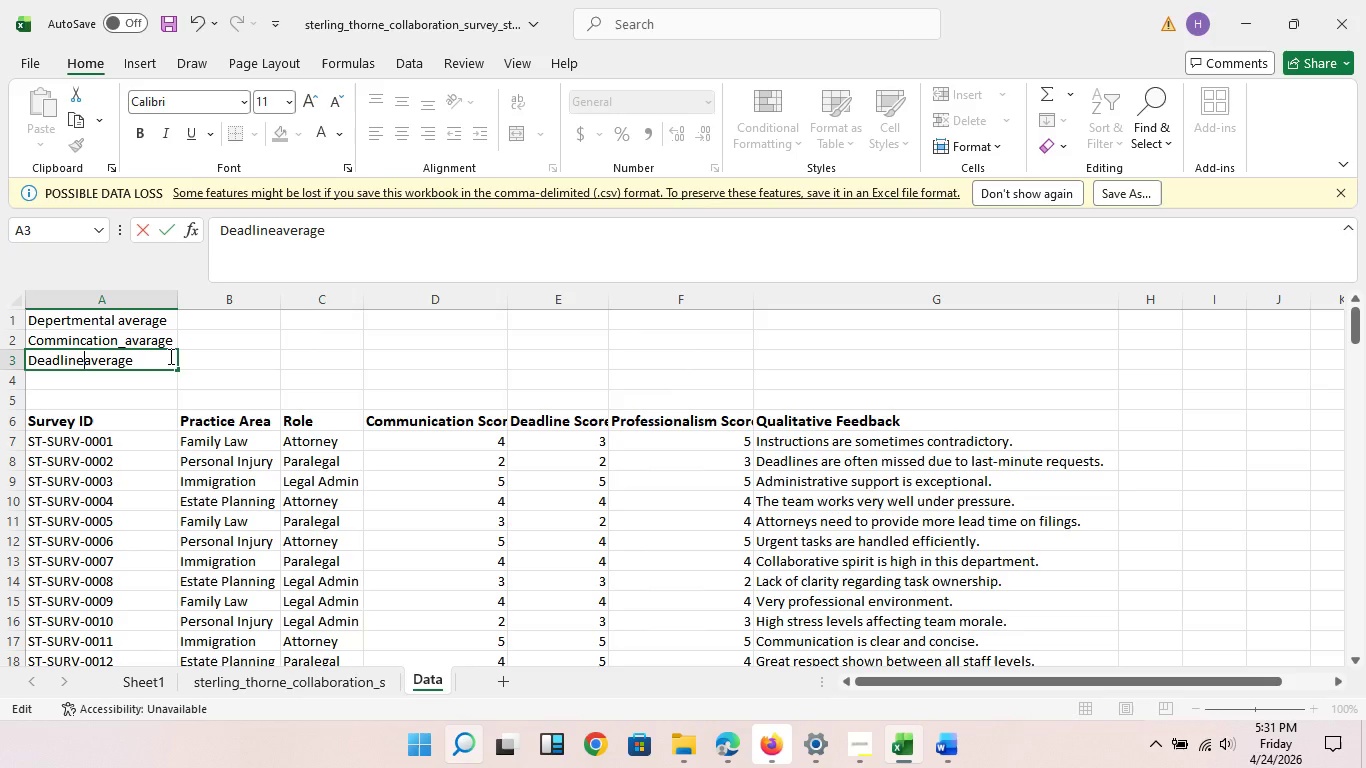 
key(ArrowRight)
 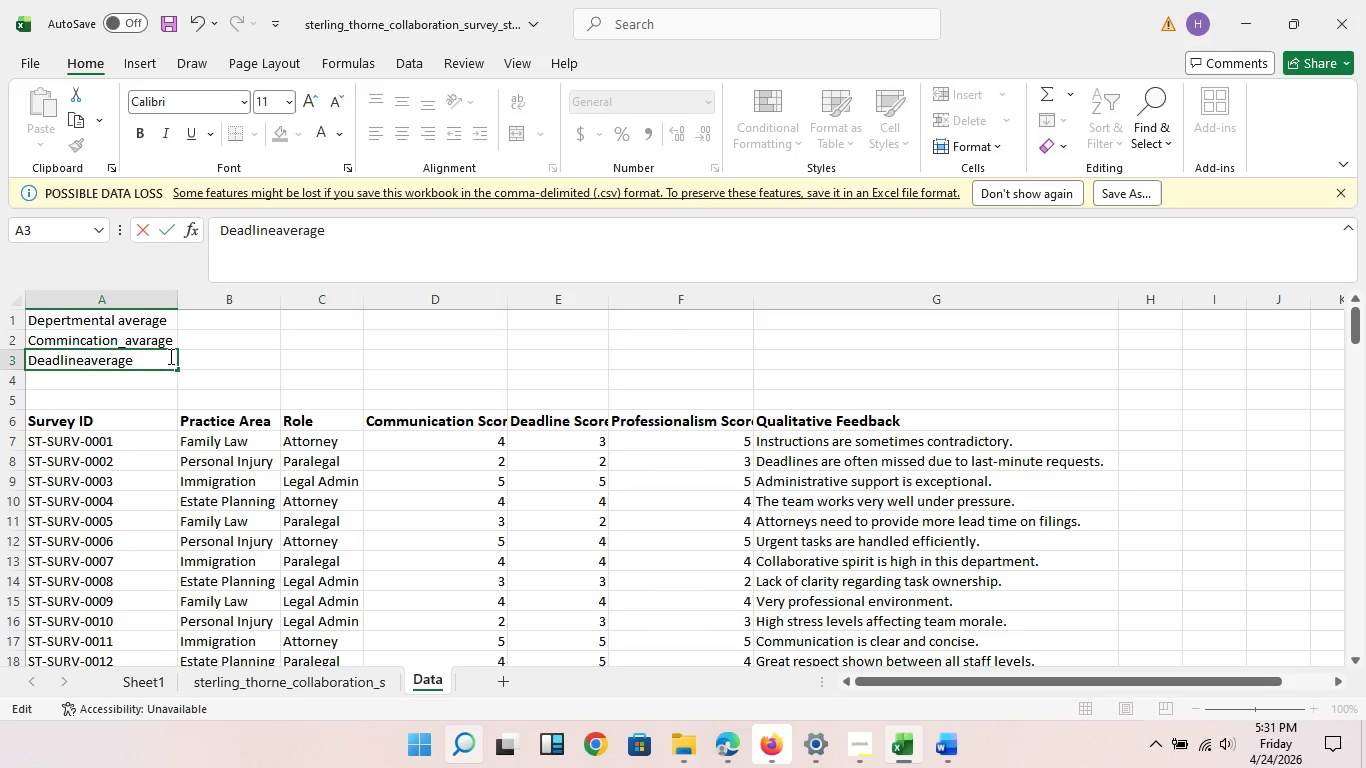 
key(Backspace)
type(_)
key(NumpadEnter)
type(pr)
key(Backspace)
key(Backspace)
type(Profestionalism_average )
 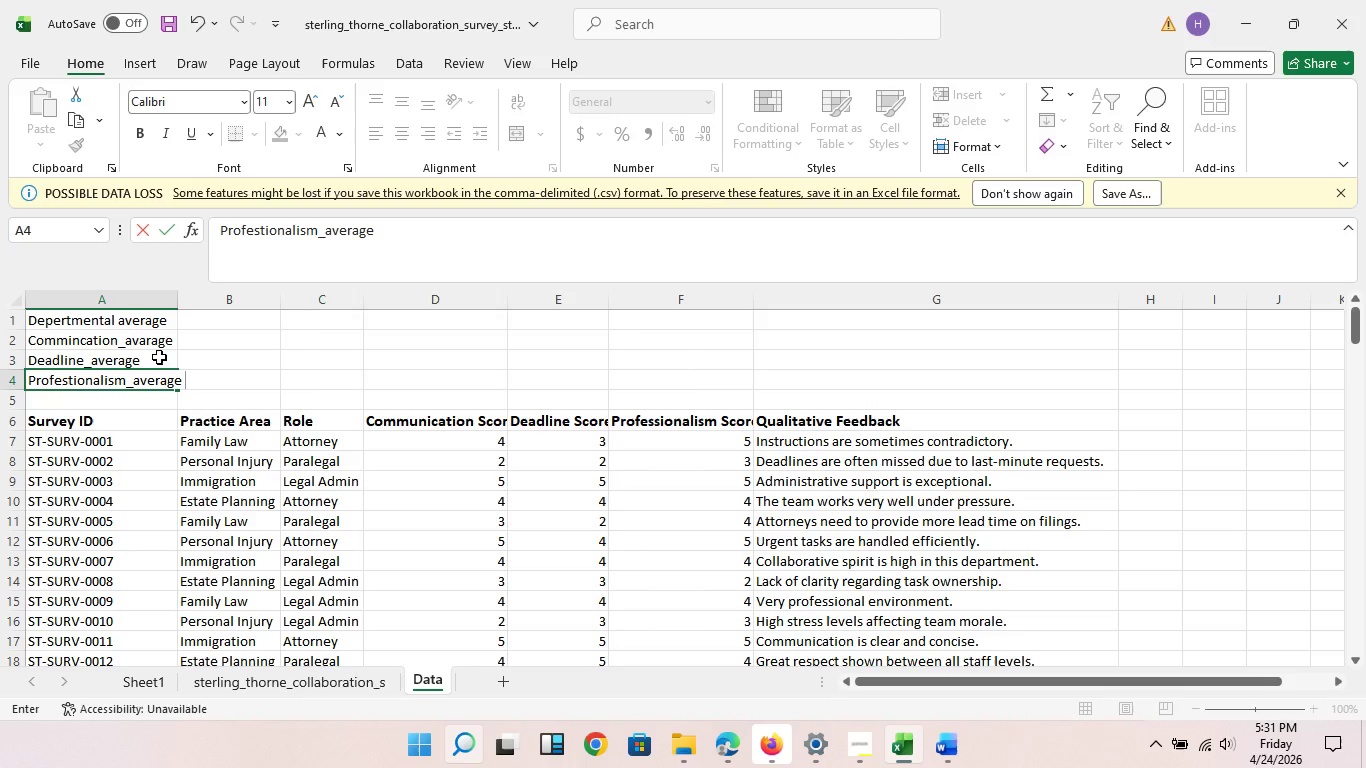 
left_click([96, 313])
 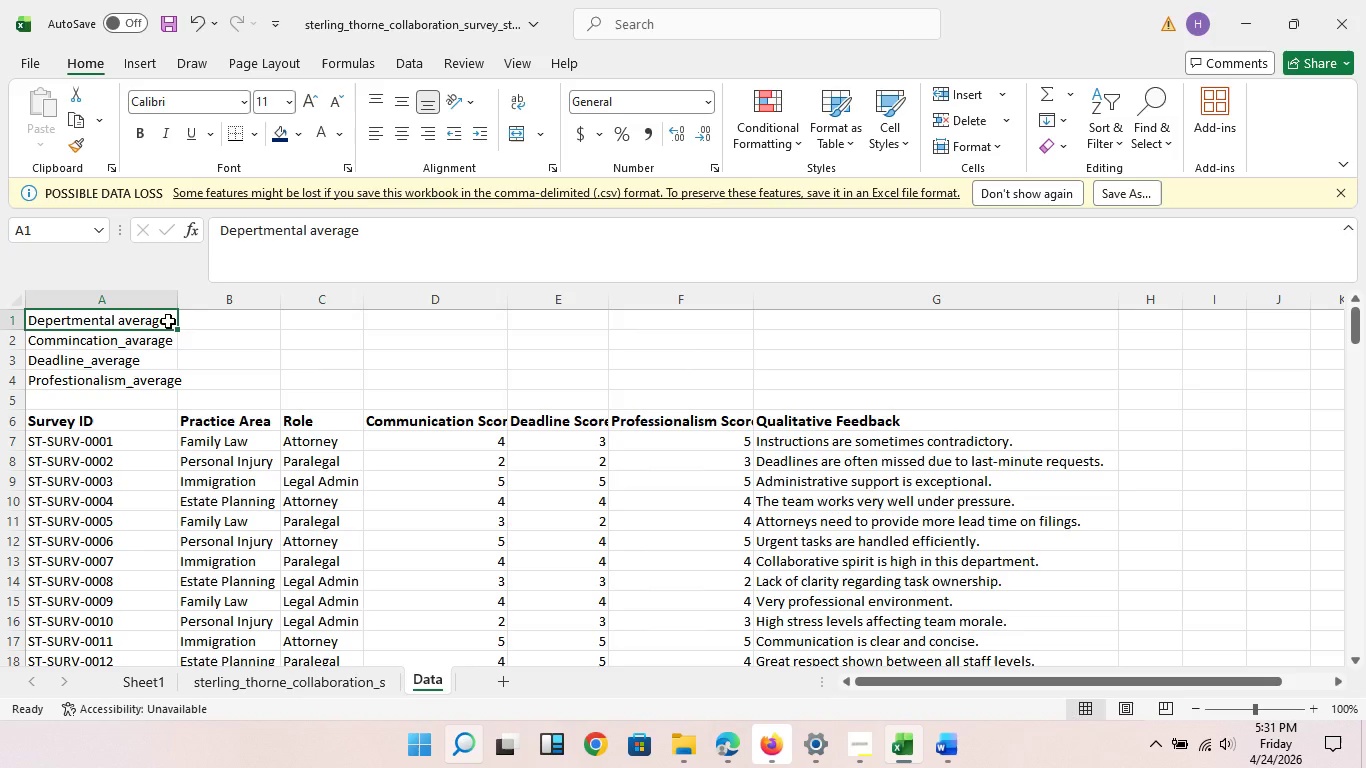 
left_click_drag(start_coordinate=[127, 319], to_coordinate=[168, 321])
 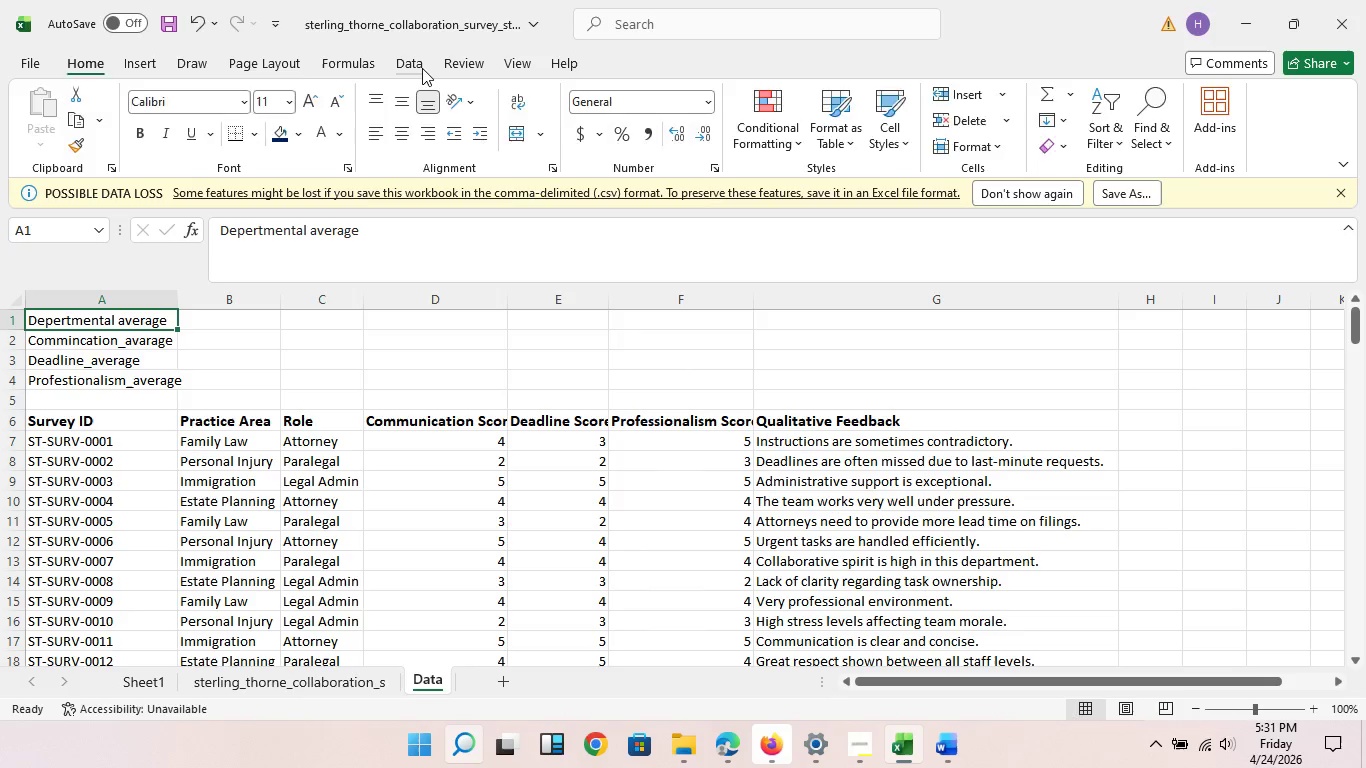 
left_click_drag(start_coordinate=[422, 68], to_coordinate=[418, 96])
 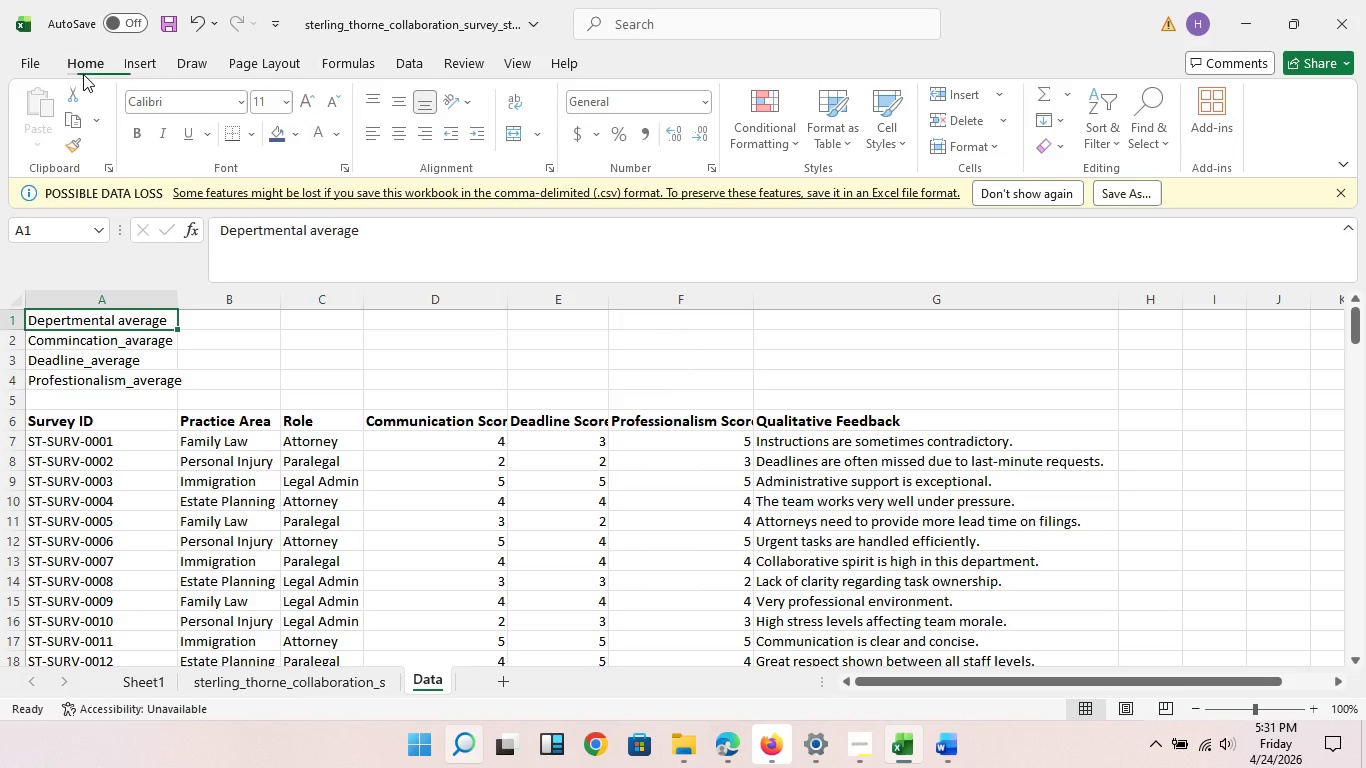 
left_click([83, 74])
 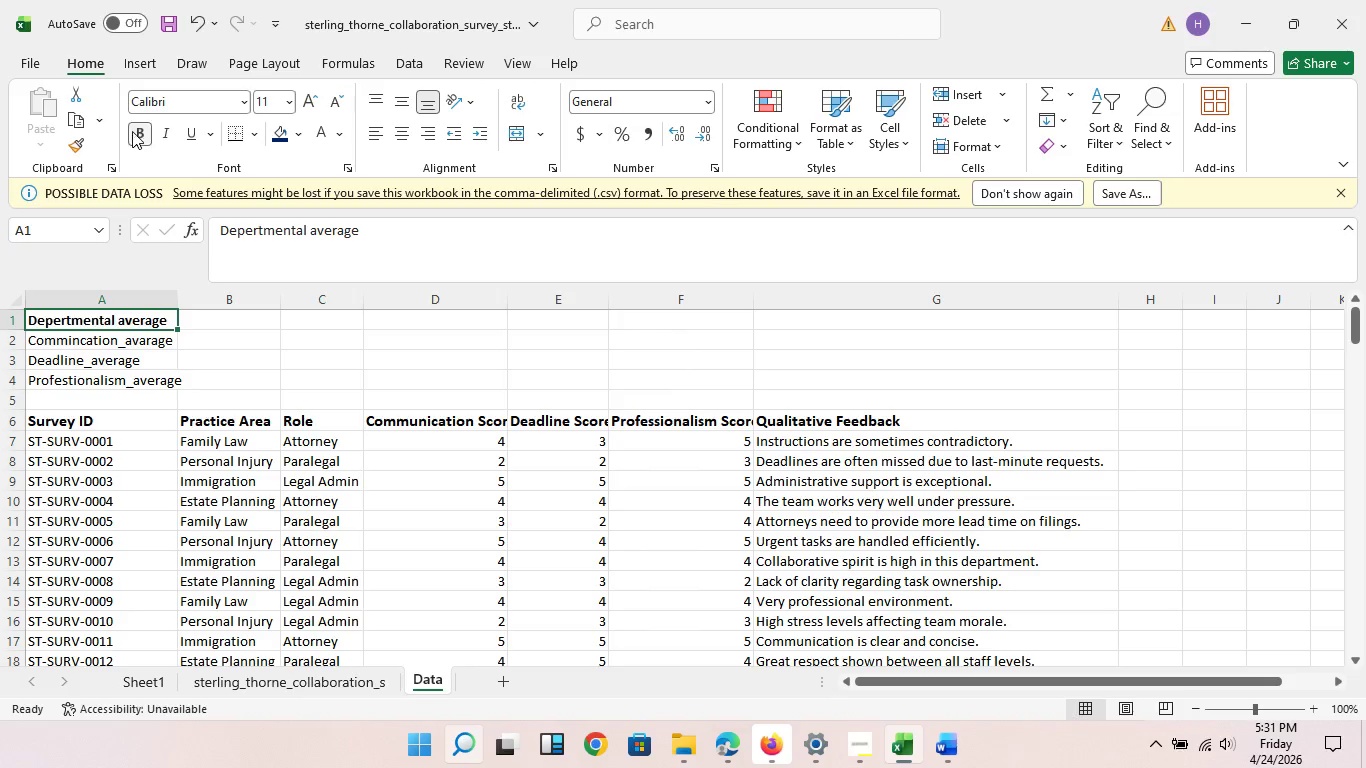 
left_click([132, 133])
 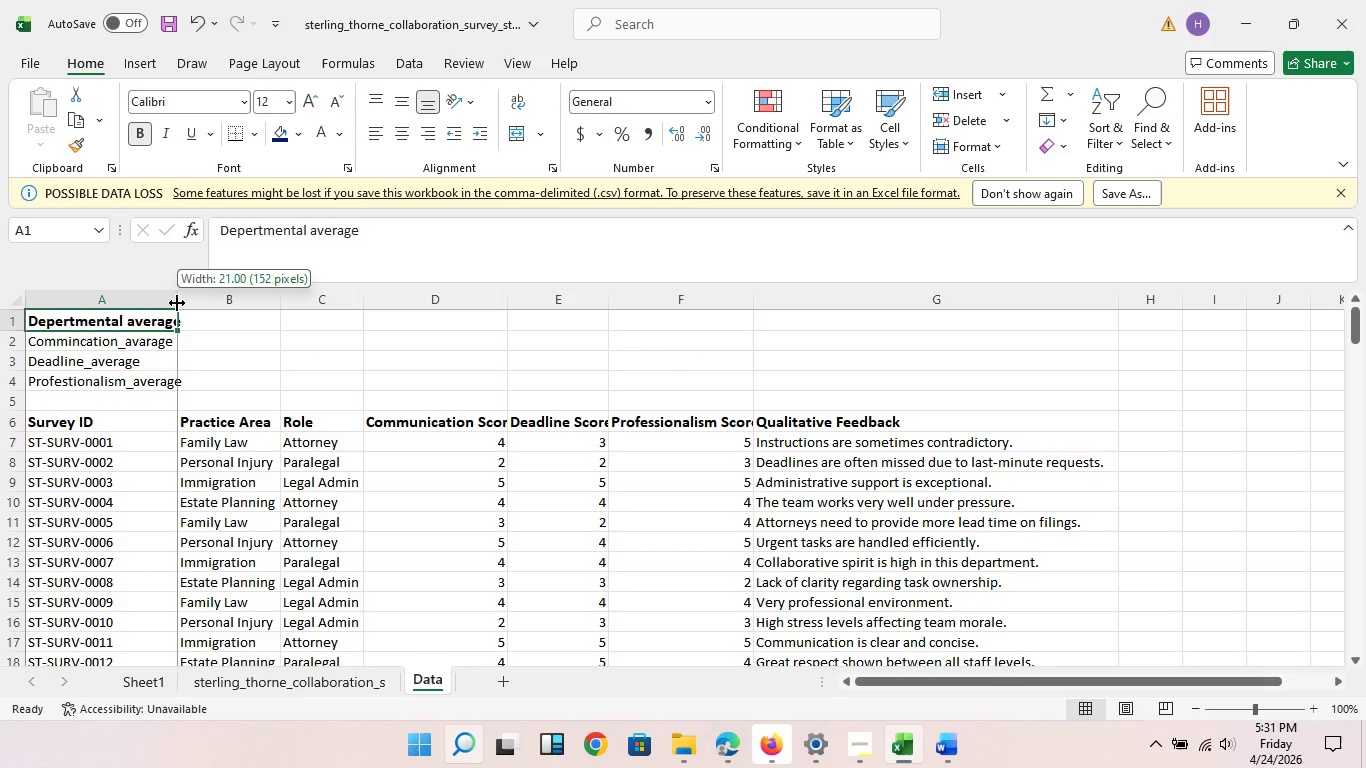 
double_click([177, 303])
 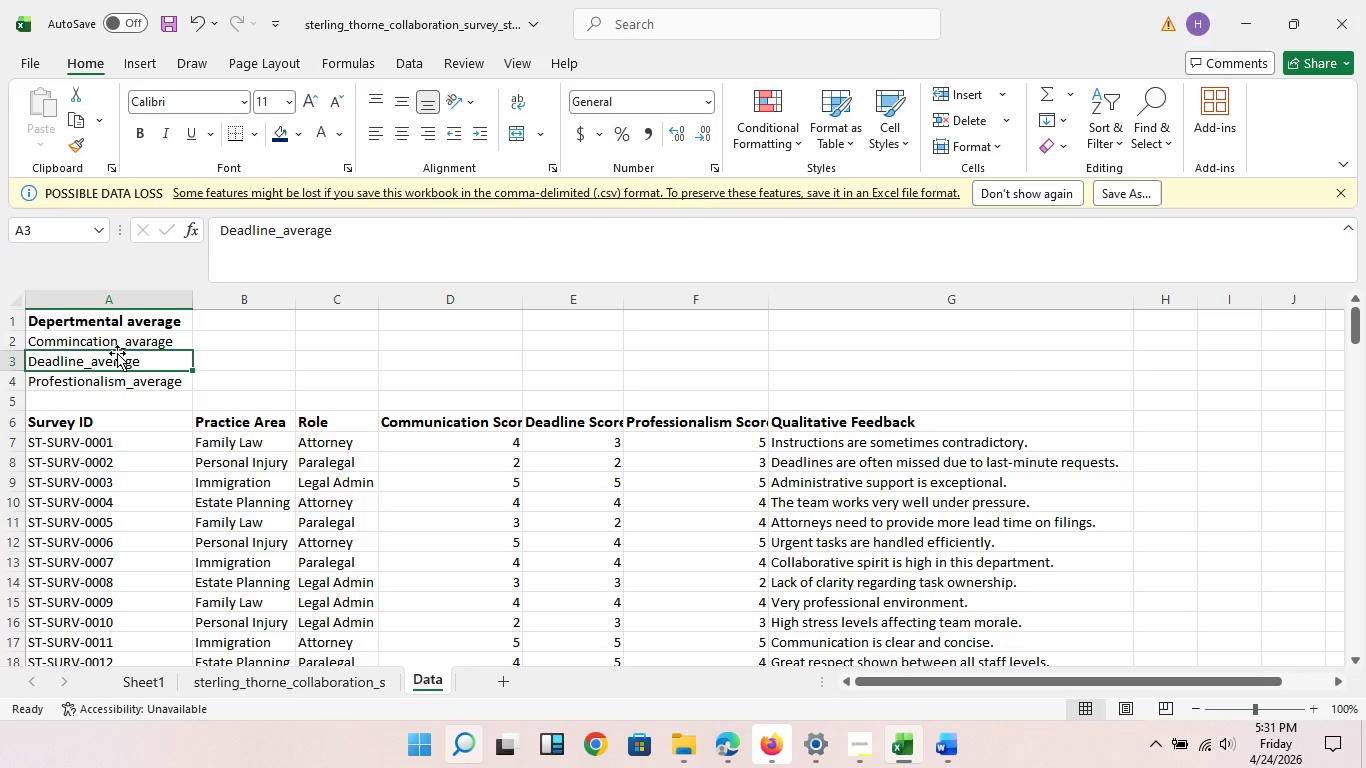 
left_click([120, 356])
 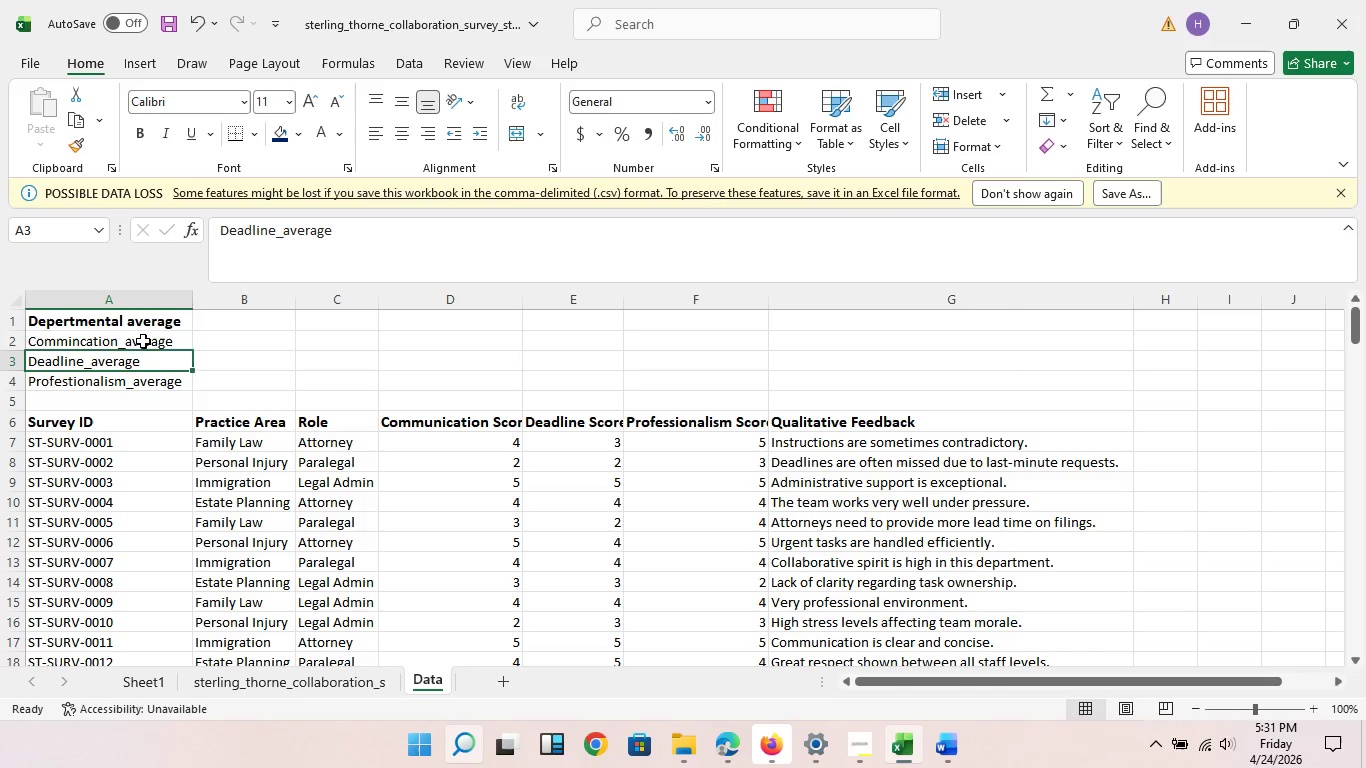 
left_click([117, 353])
 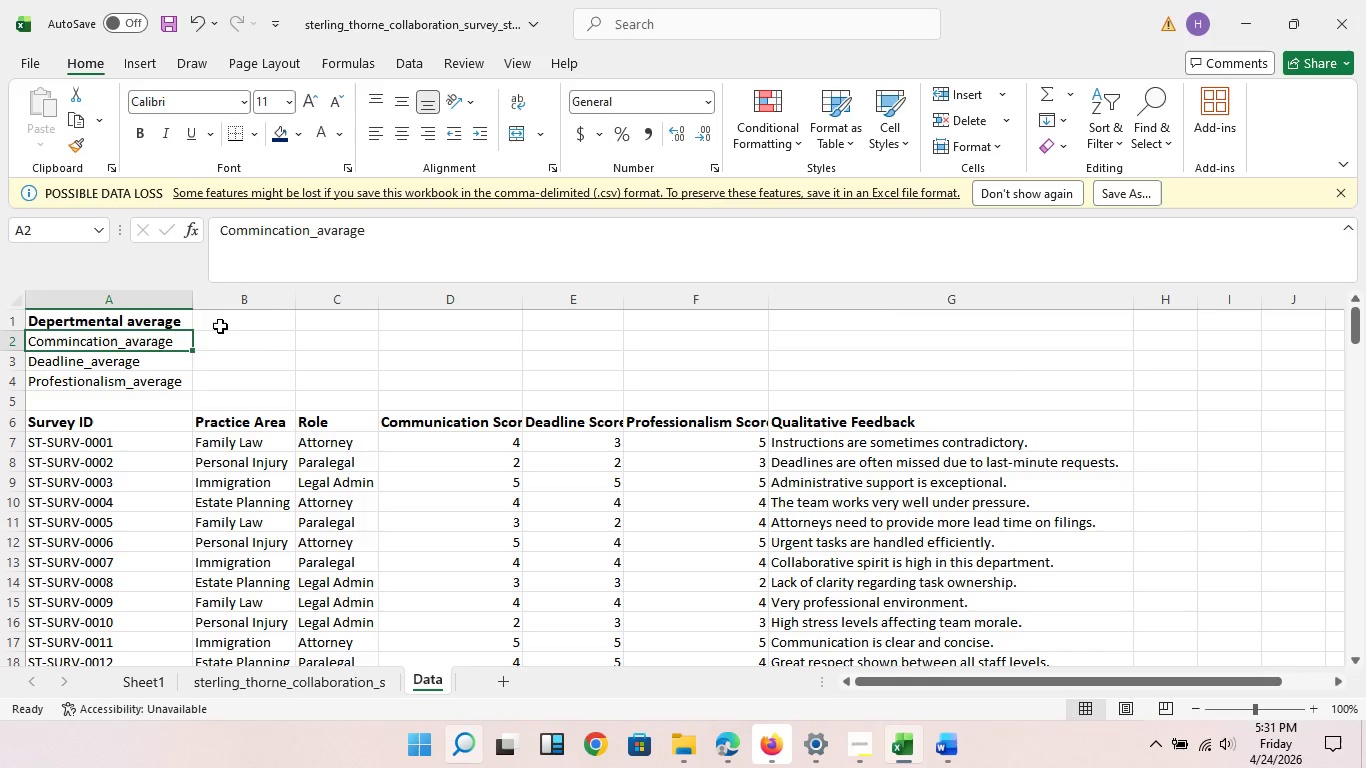 
left_click([158, 338])
 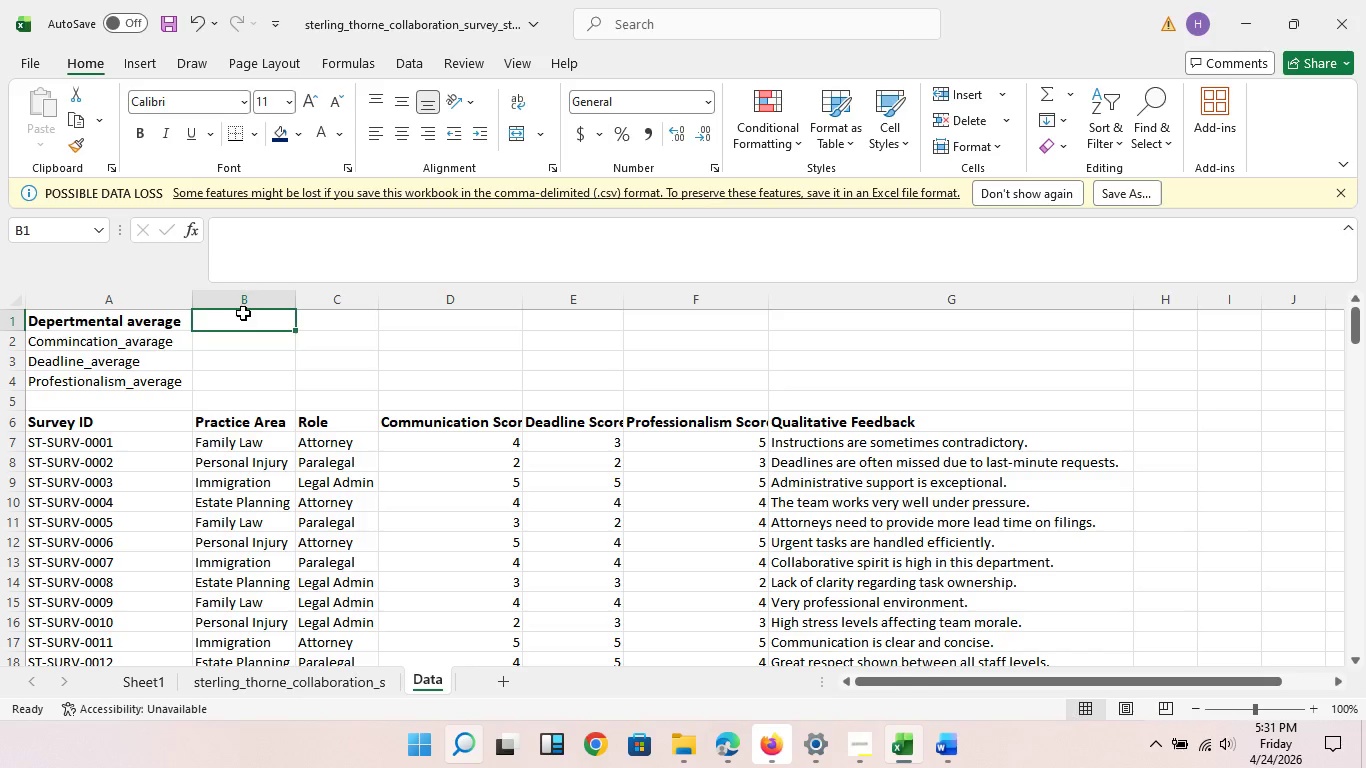 
left_click([222, 326])
 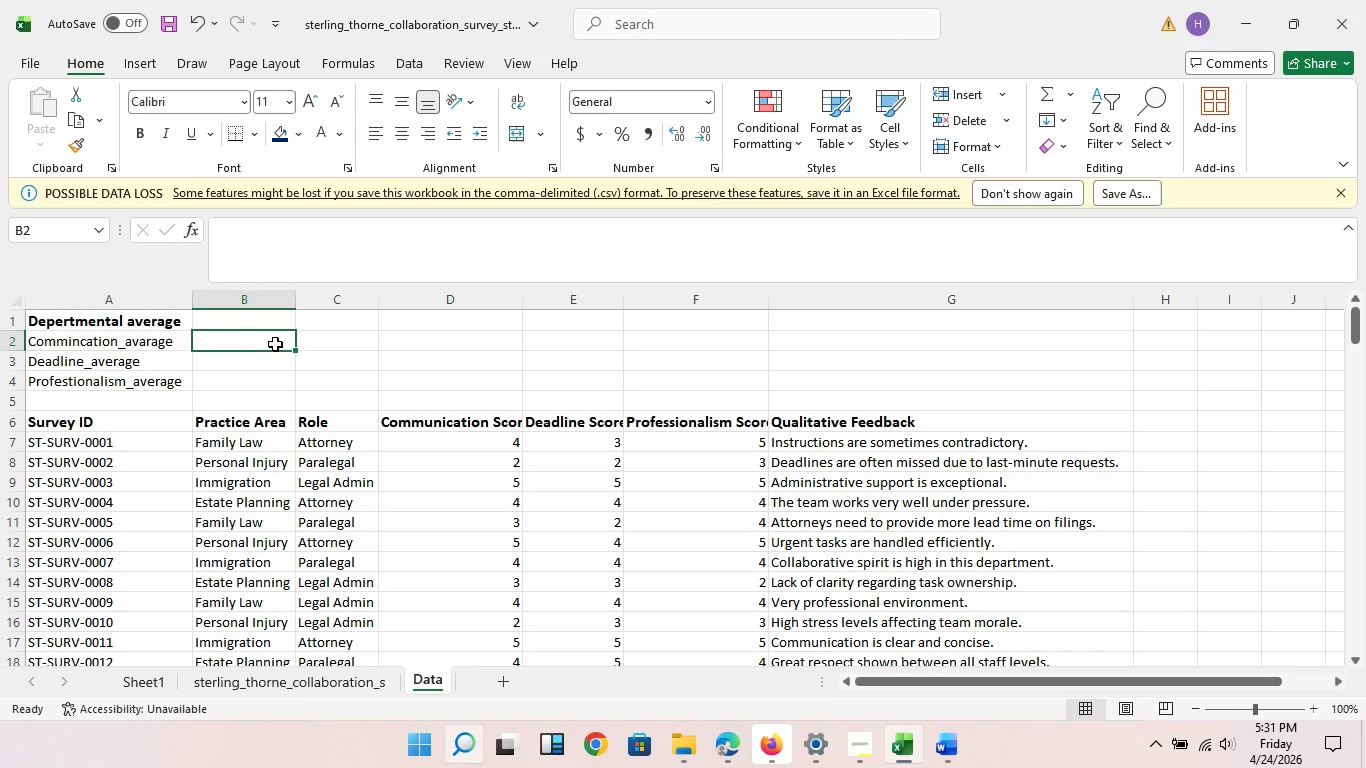 
left_click([275, 344])
 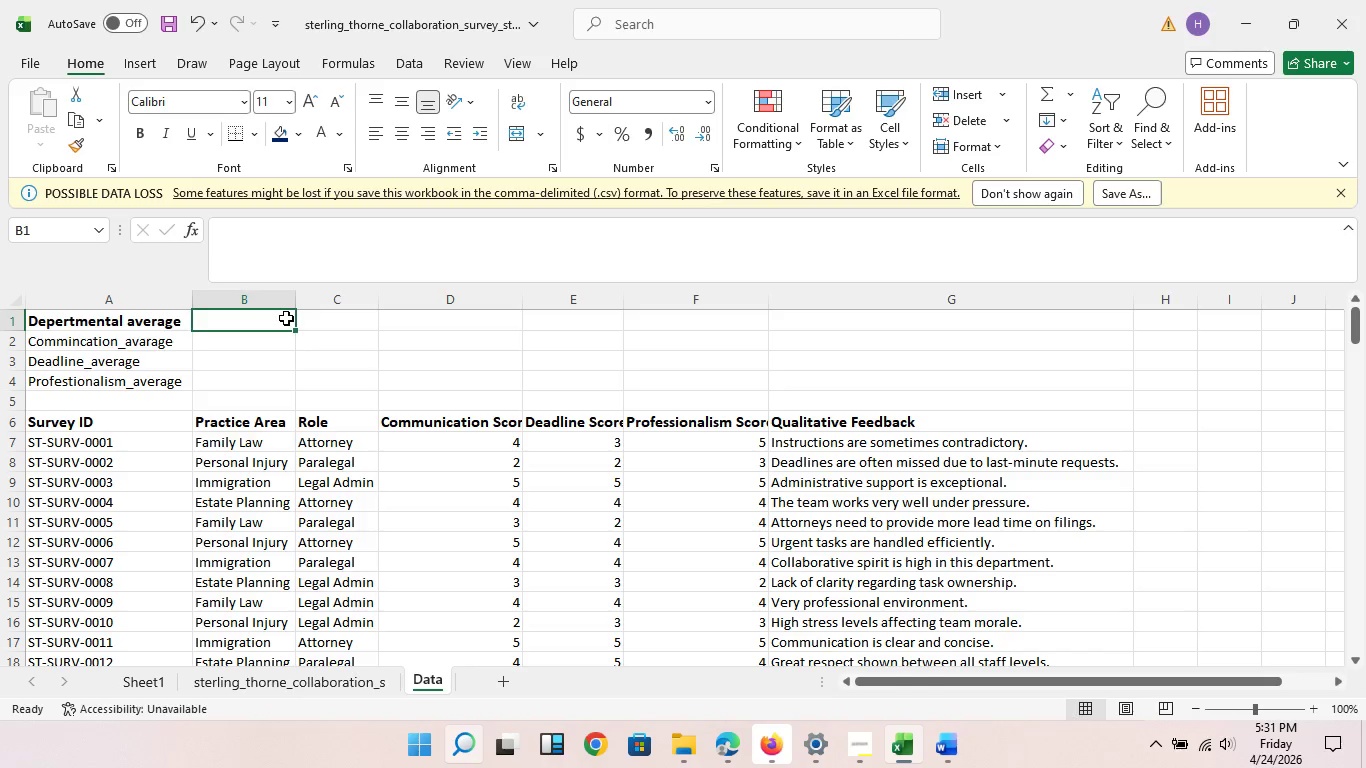 
left_click([286, 318])
 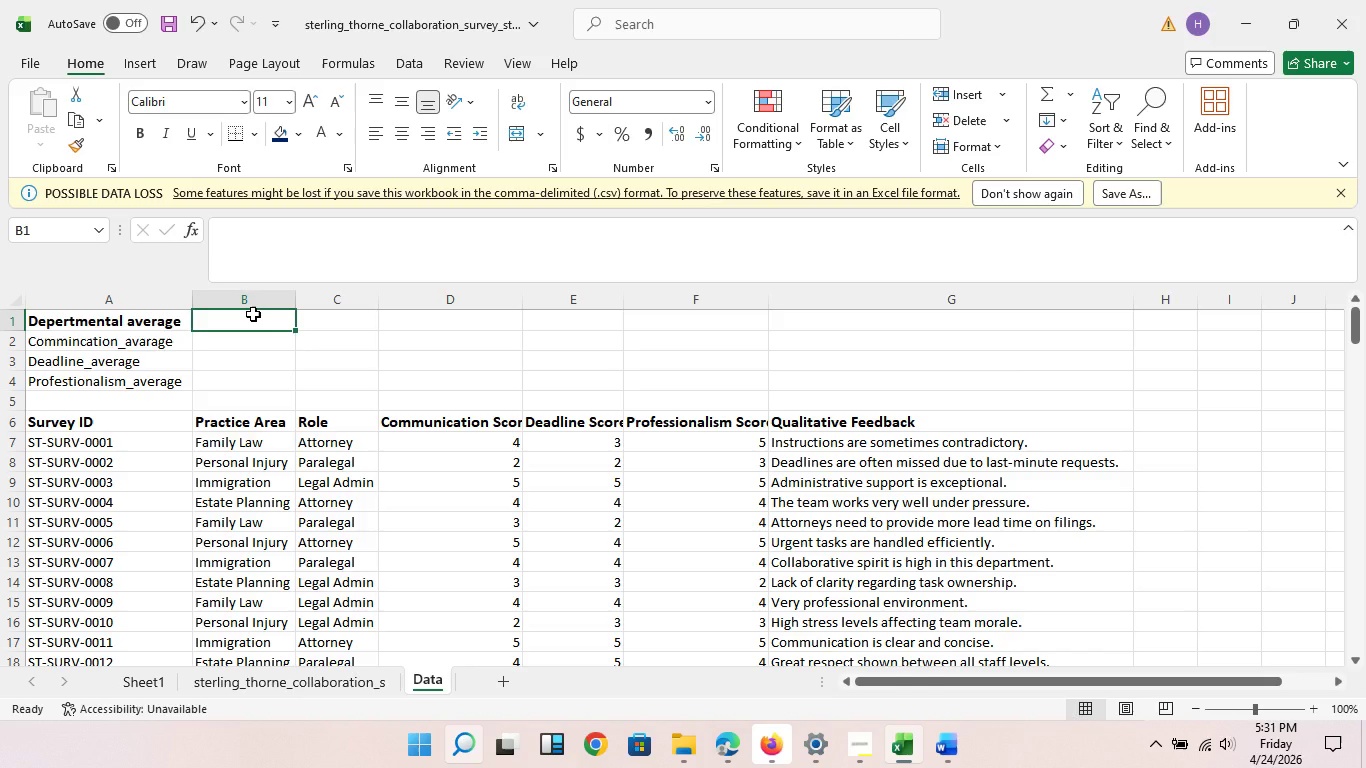 
type(Averg)
key(Backspace)
type(age )
 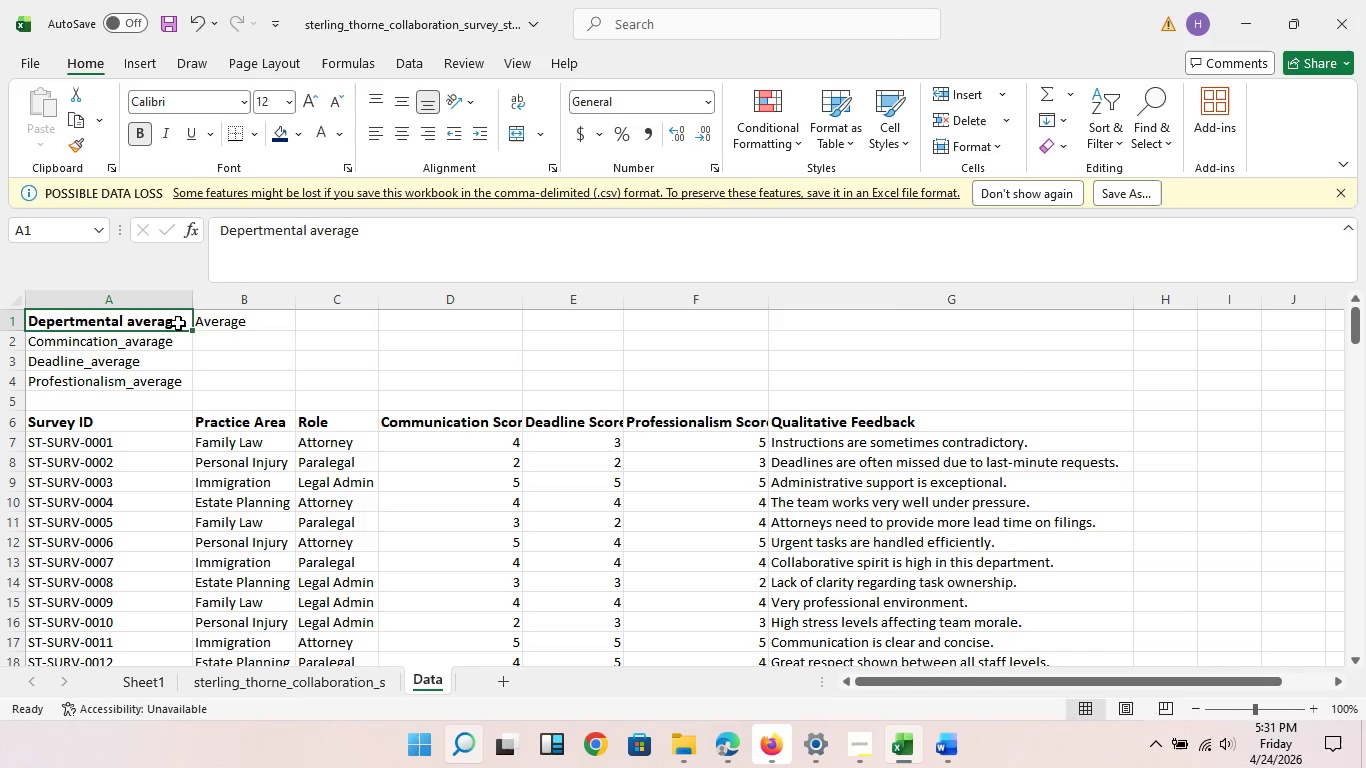 
left_click([184, 323])
 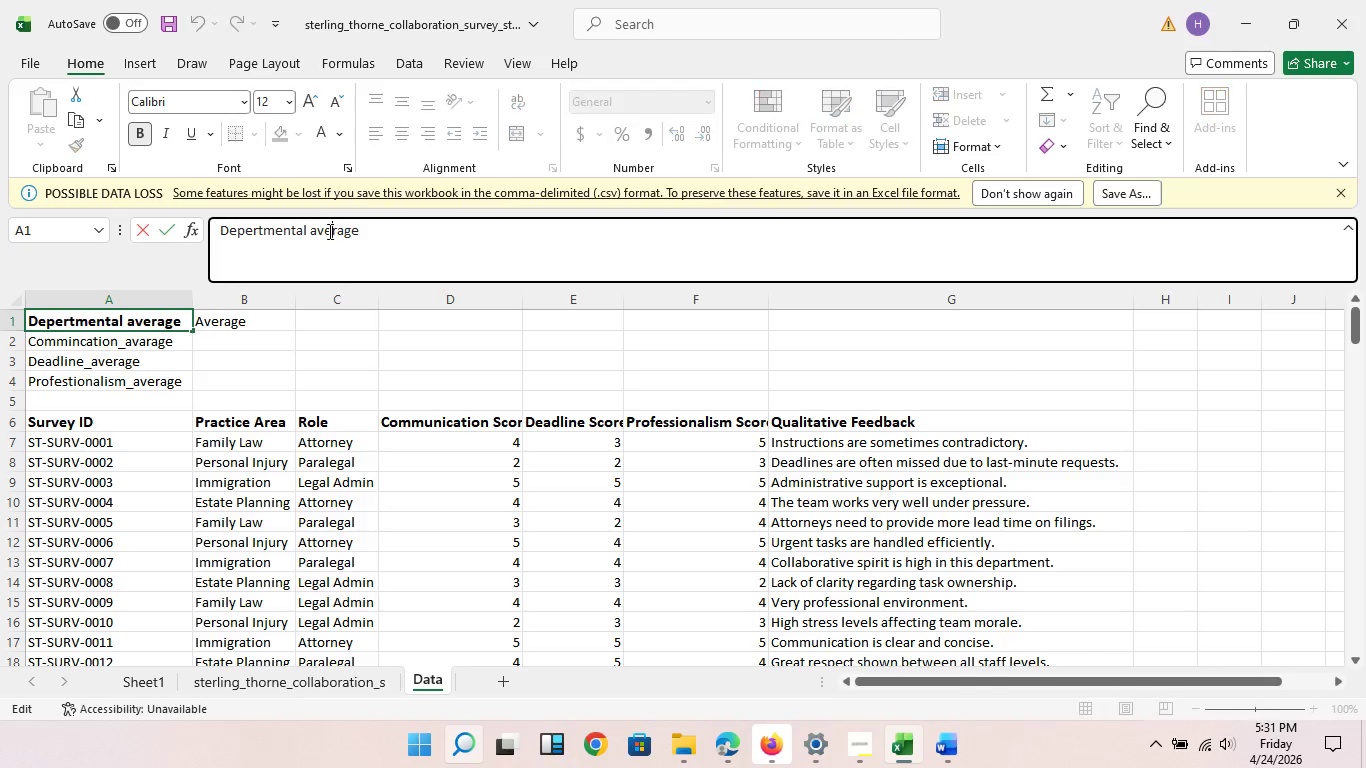 
double_click([330, 232])
 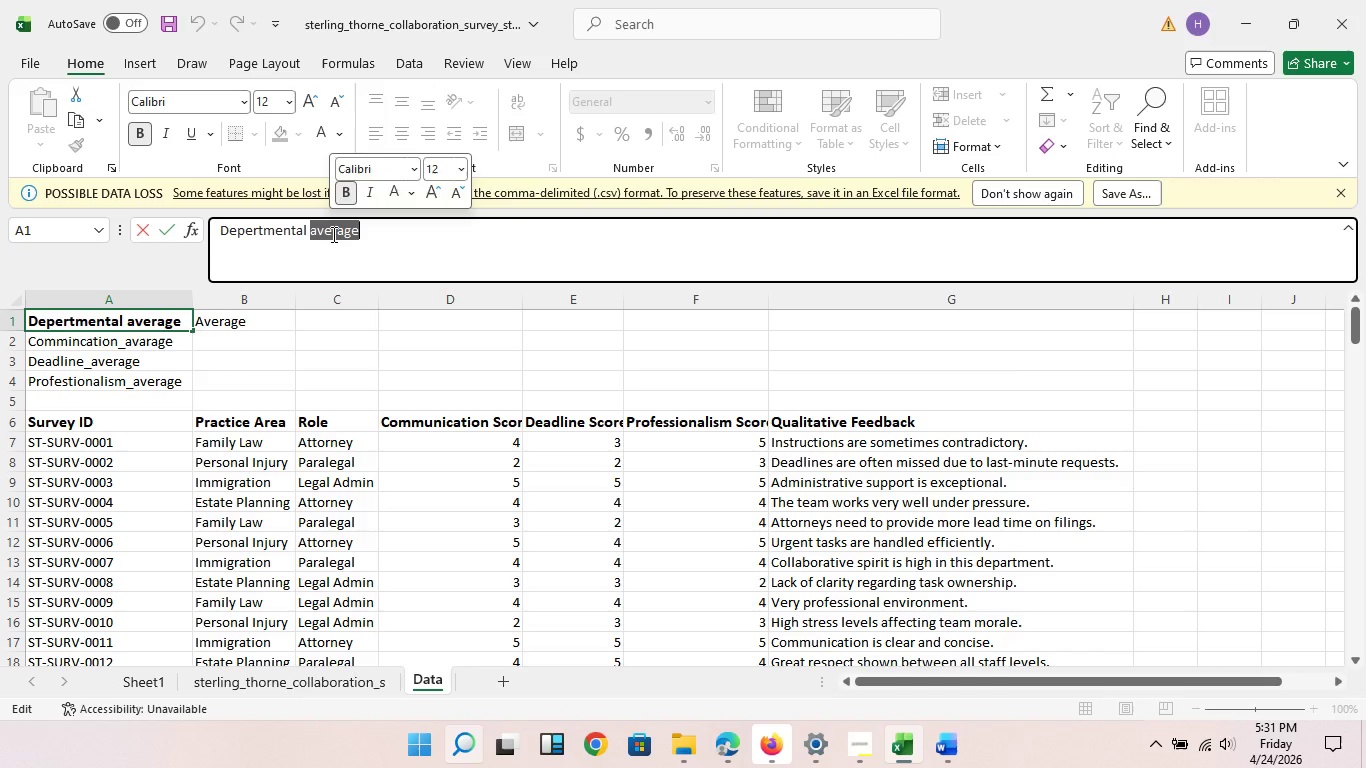 
double_click([329, 230])
 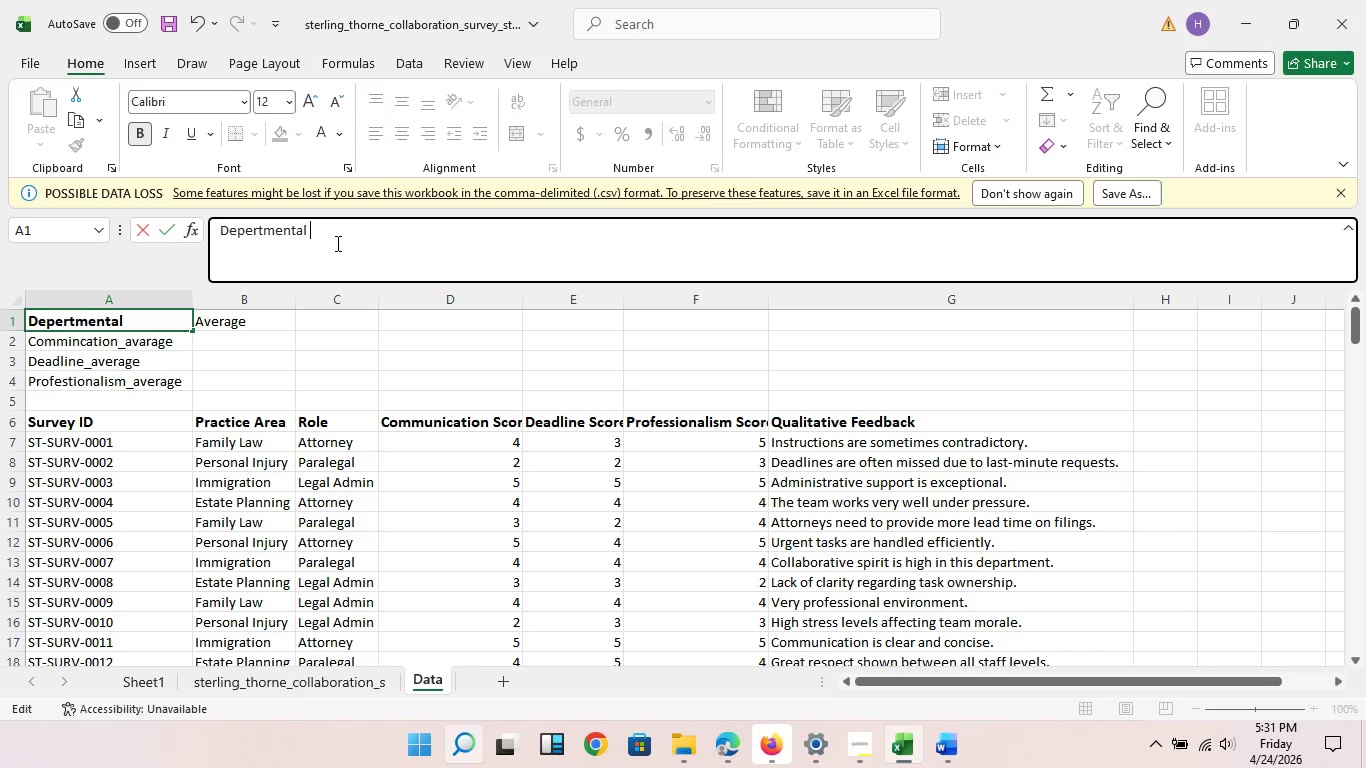 
key(Backspace)
 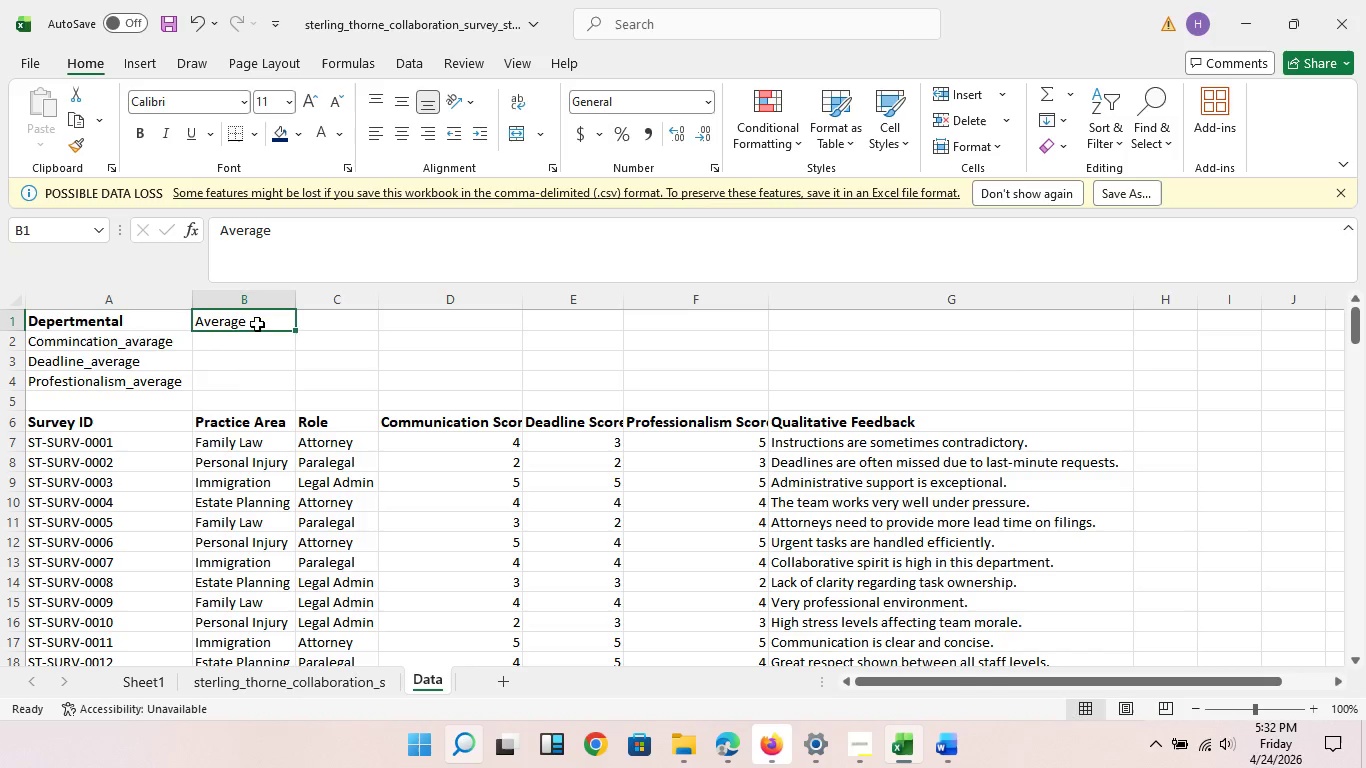 
double_click([260, 328])
 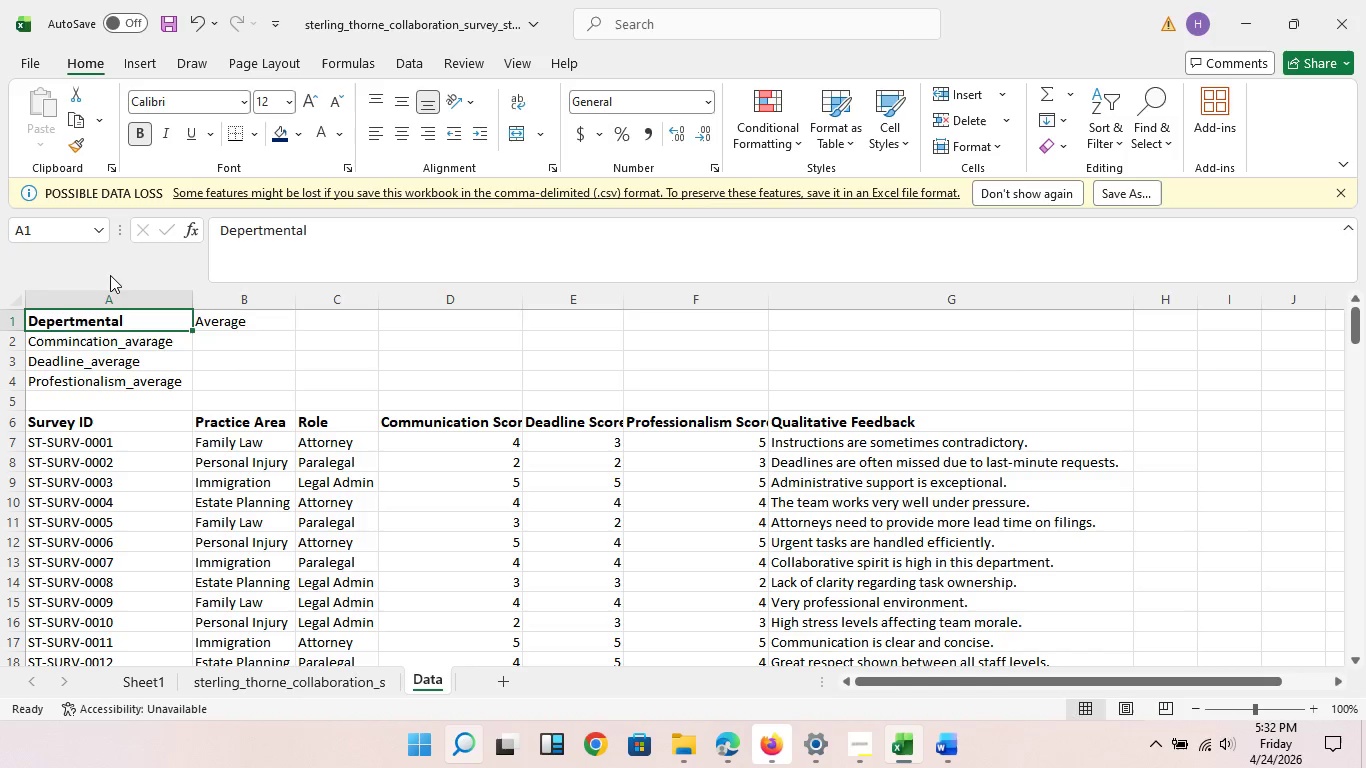 
left_click([110, 327])
 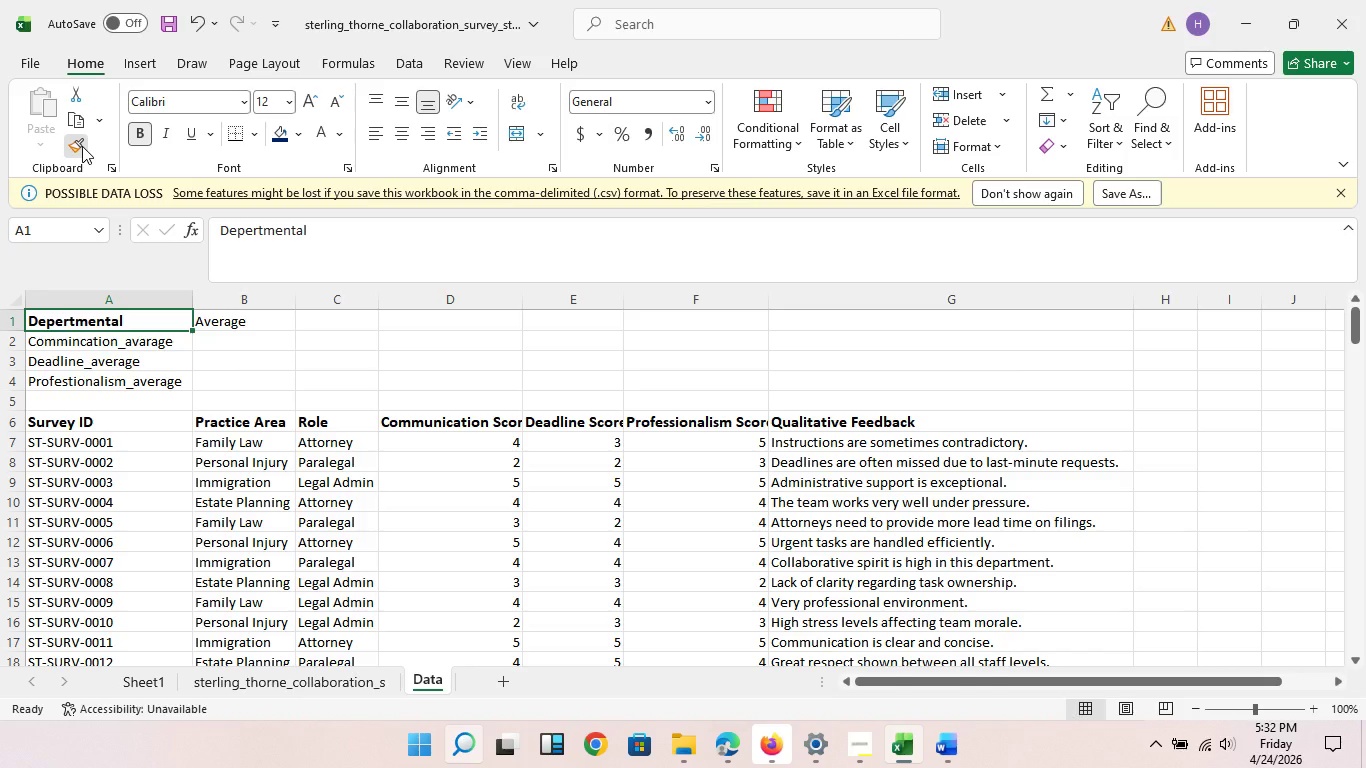 
left_click([82, 146])
 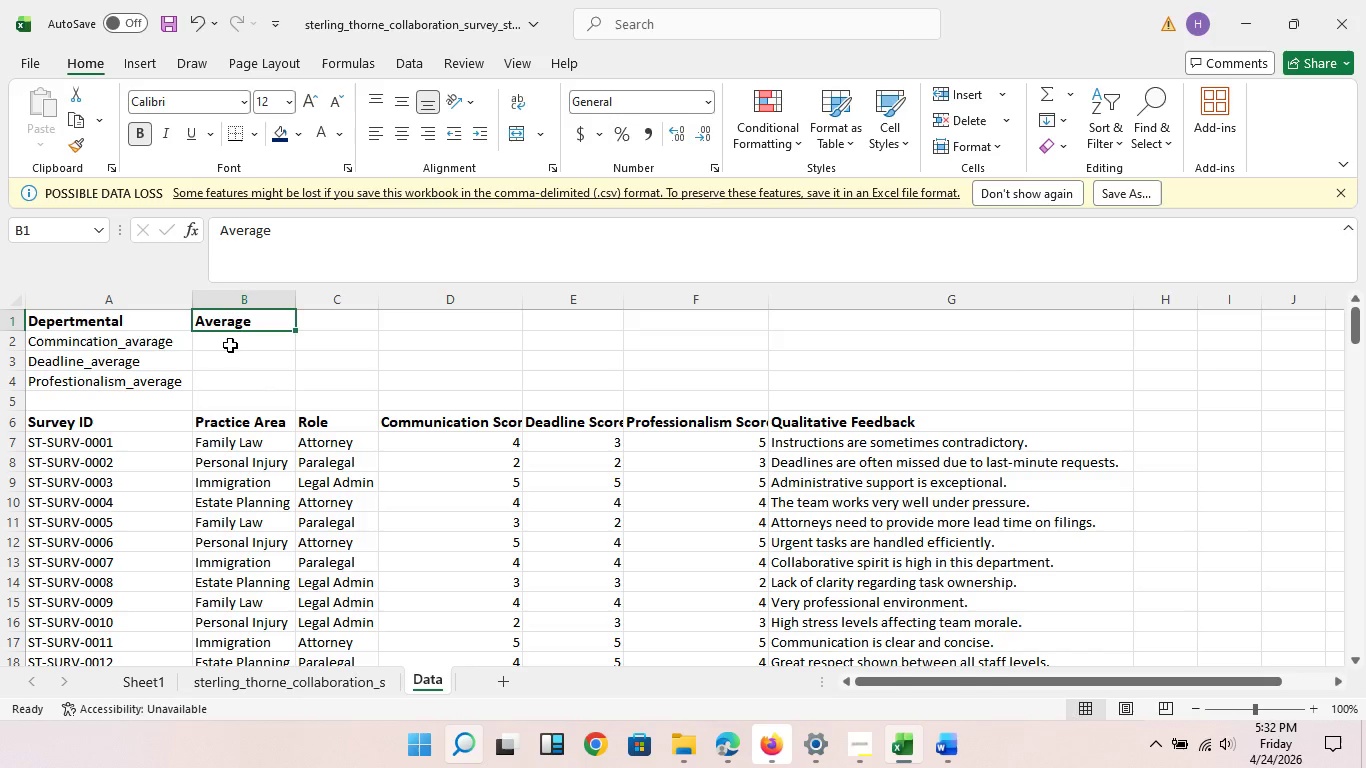 
left_click([230, 325])
 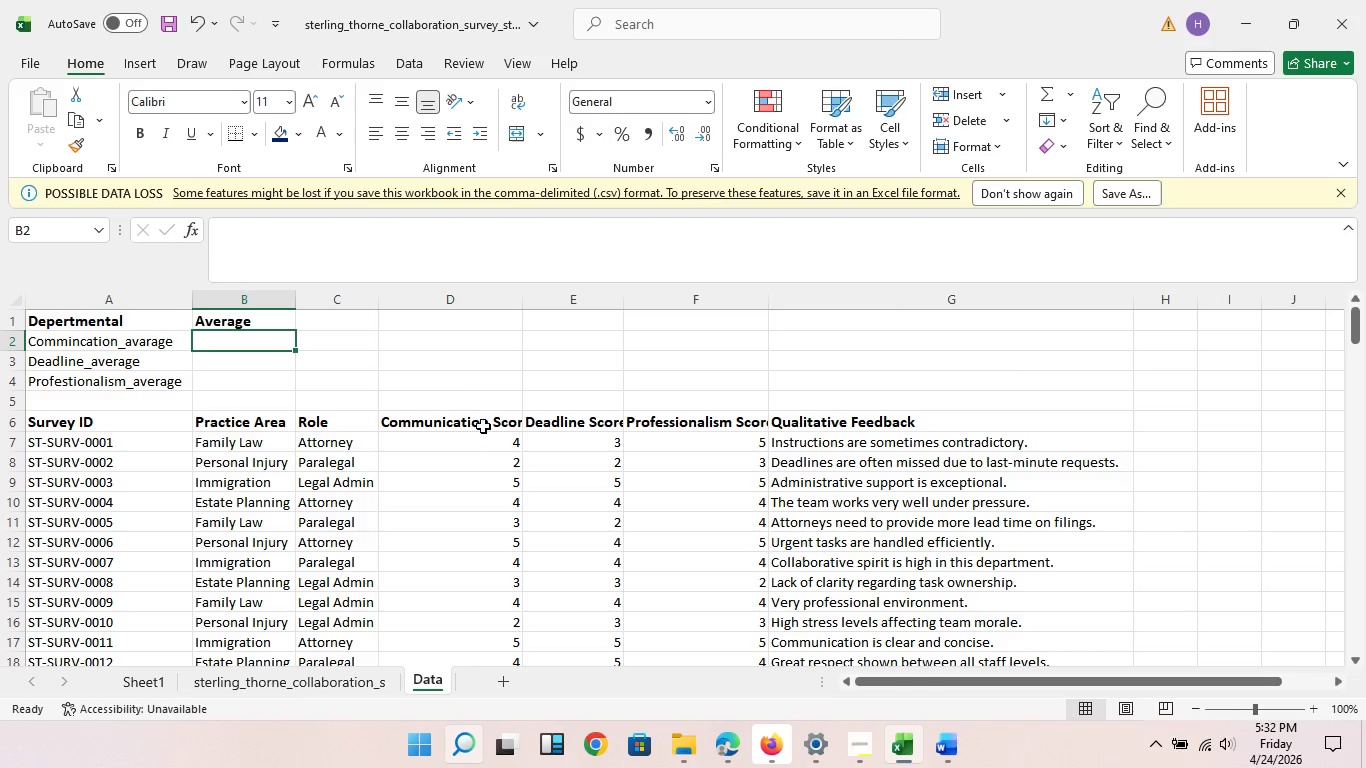 
left_click([233, 345])
 